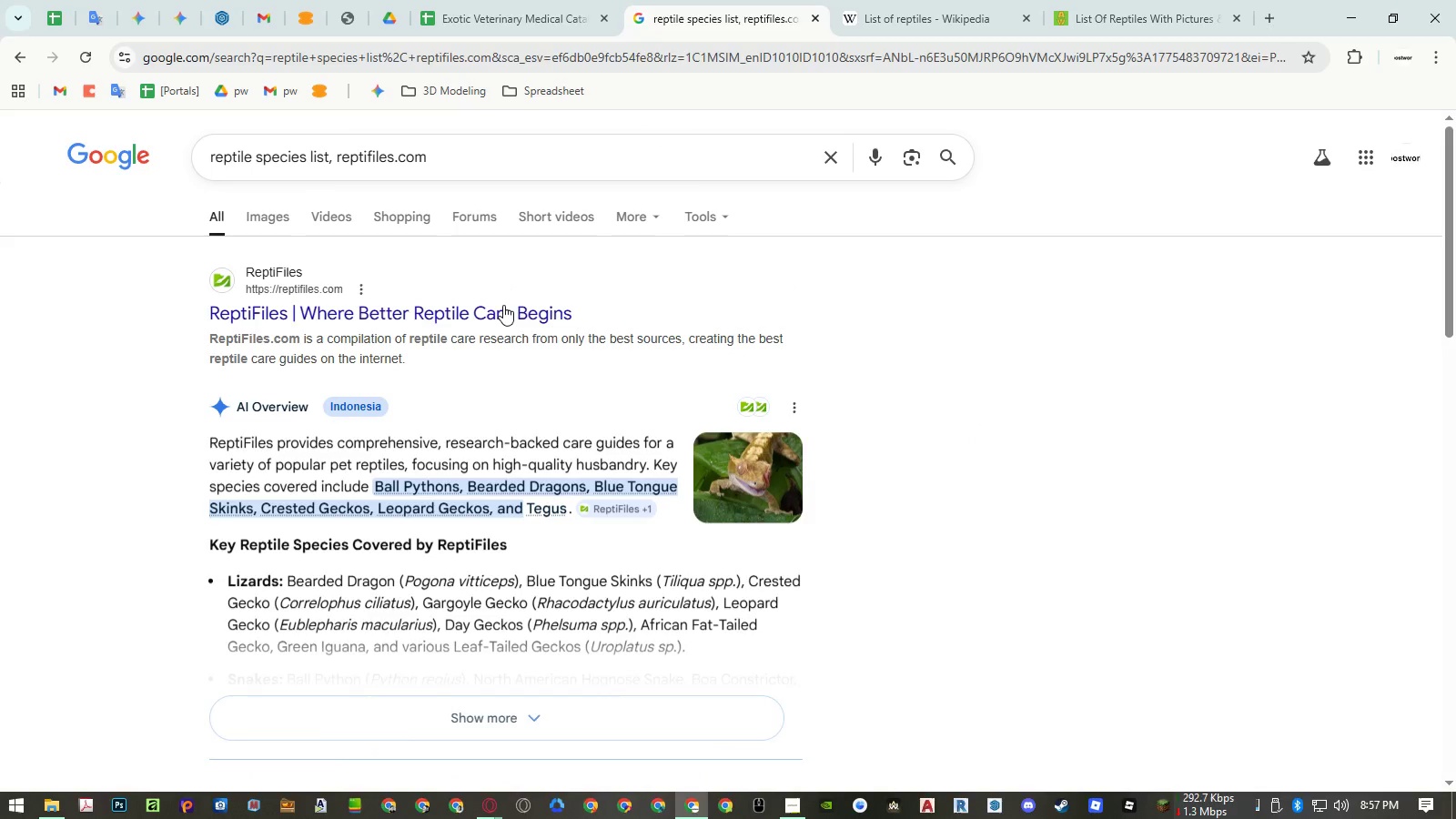 
middle_click([502, 308])
 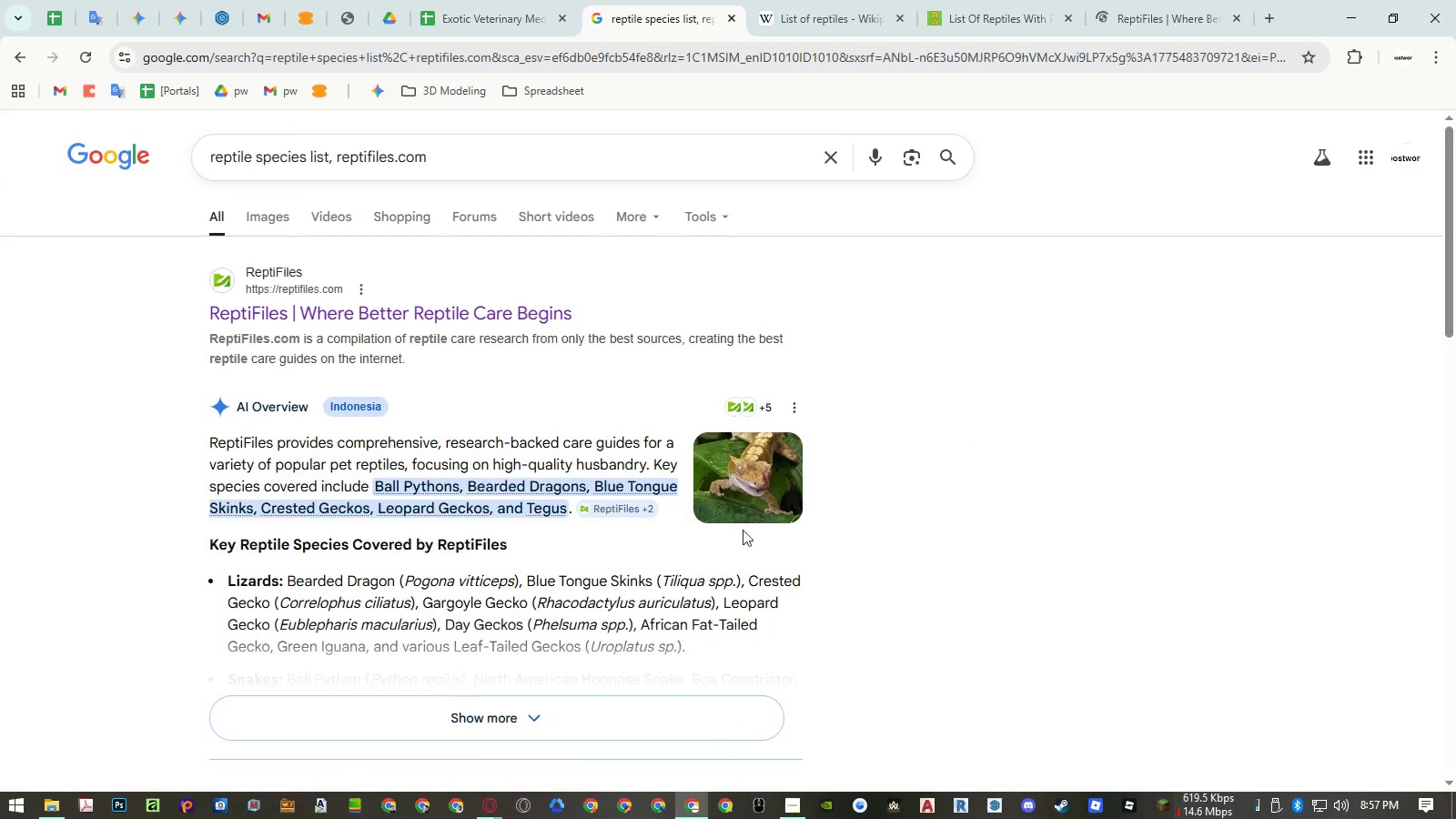 
left_click([498, 707])
 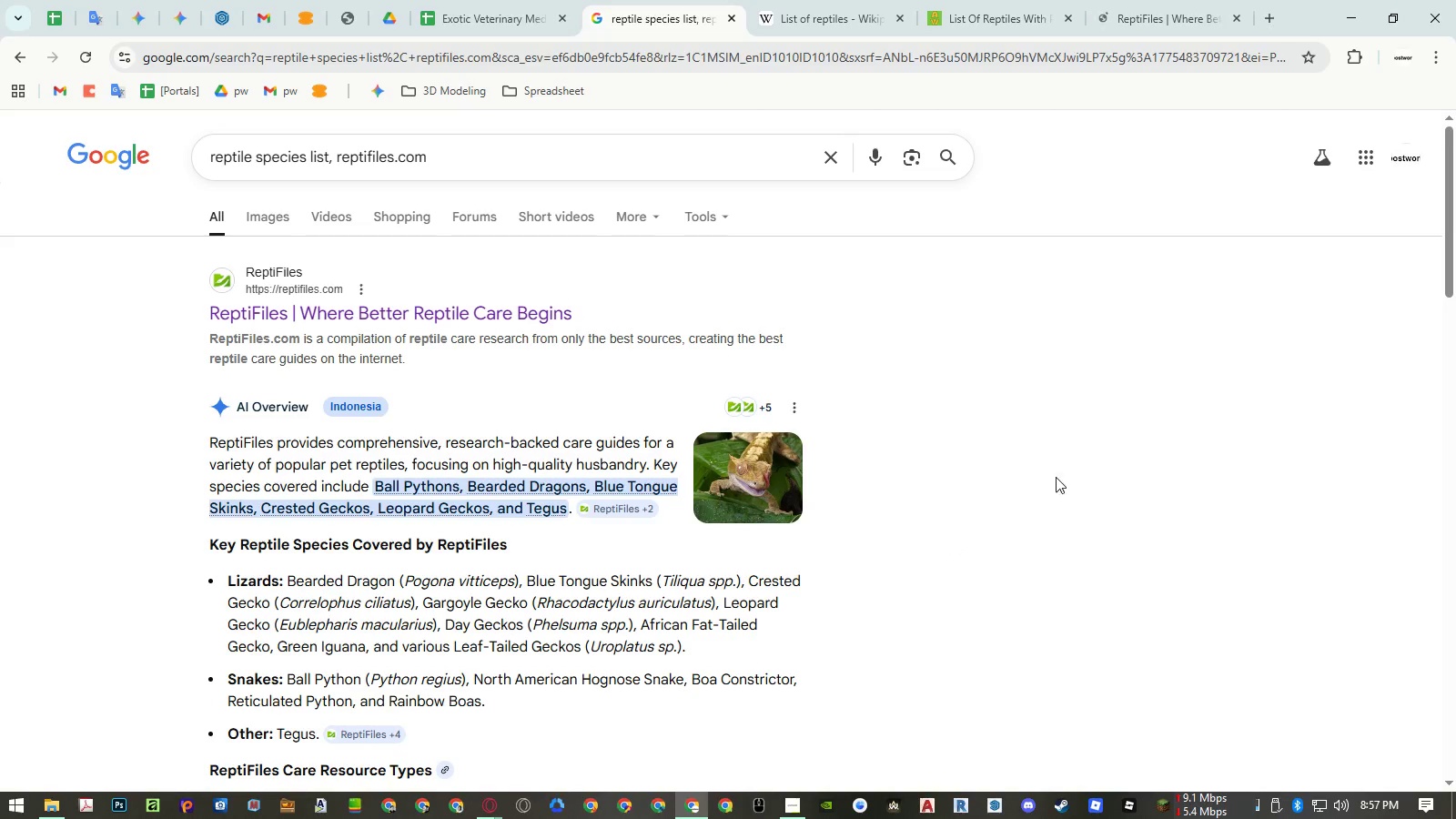 
scroll: coordinate [1060, 470], scroll_direction: down, amount: 4.0
 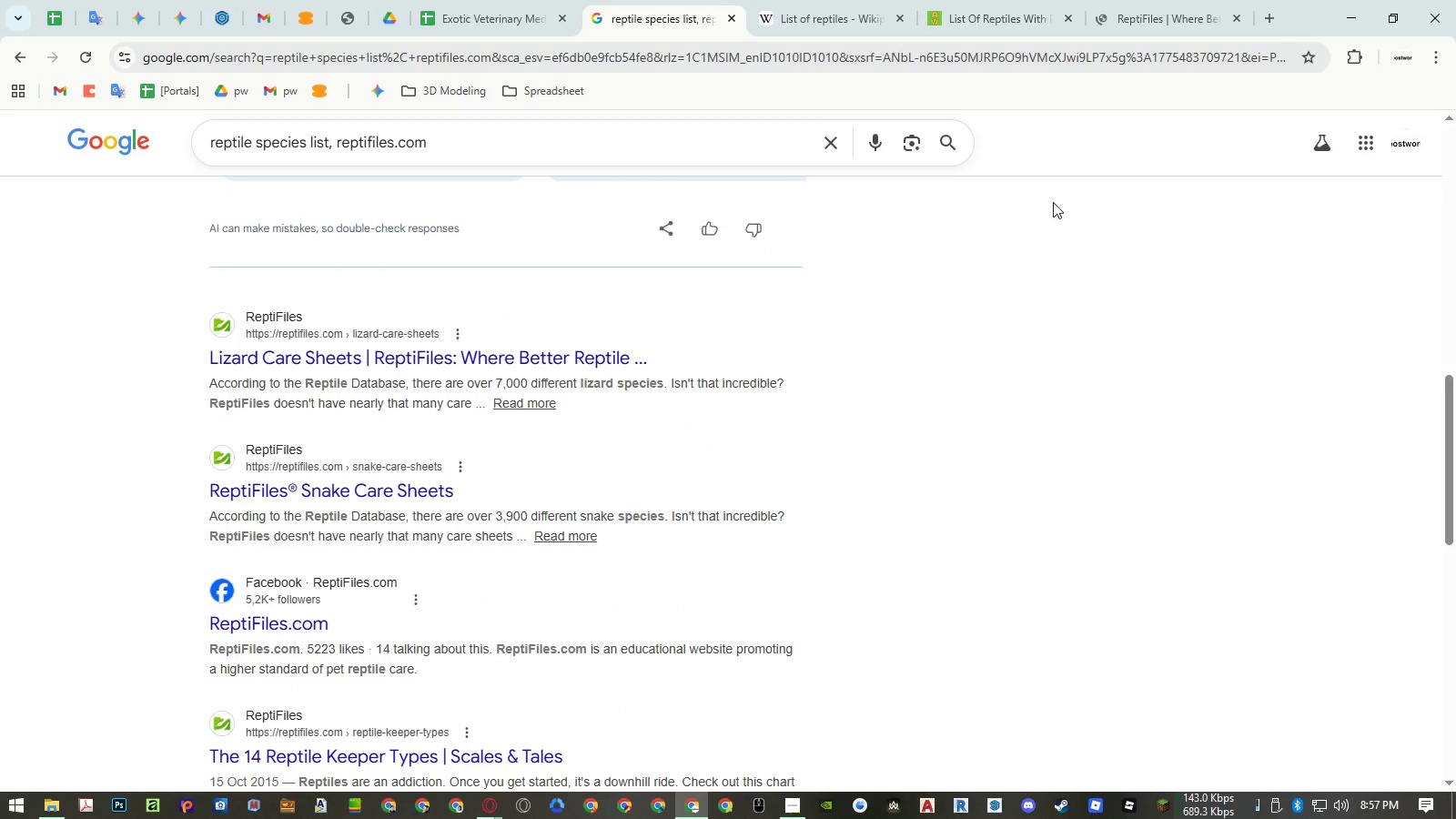 
middle_click([562, 351])
 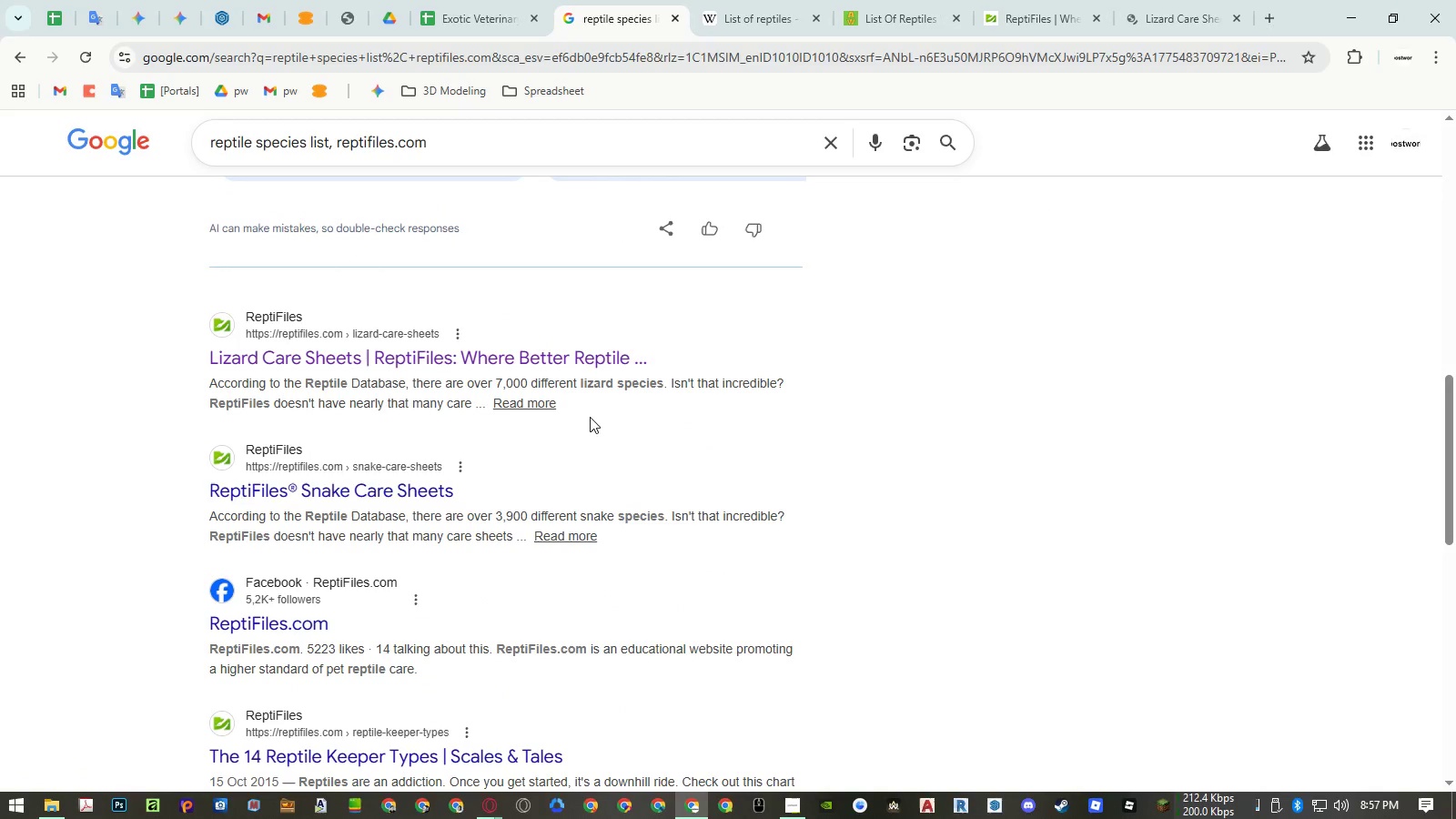 
middle_click([399, 478])
 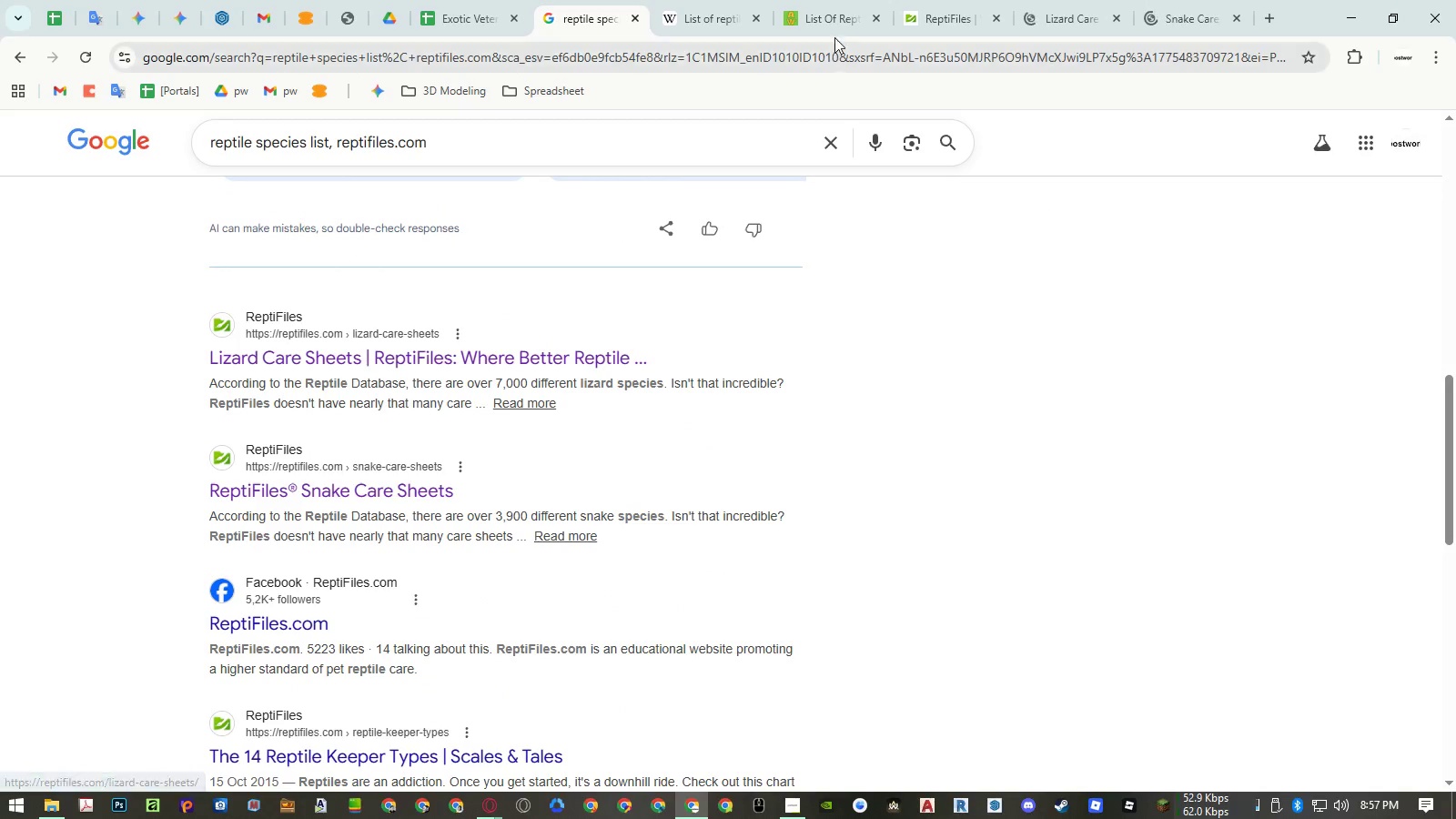 
left_click([834, 15])
 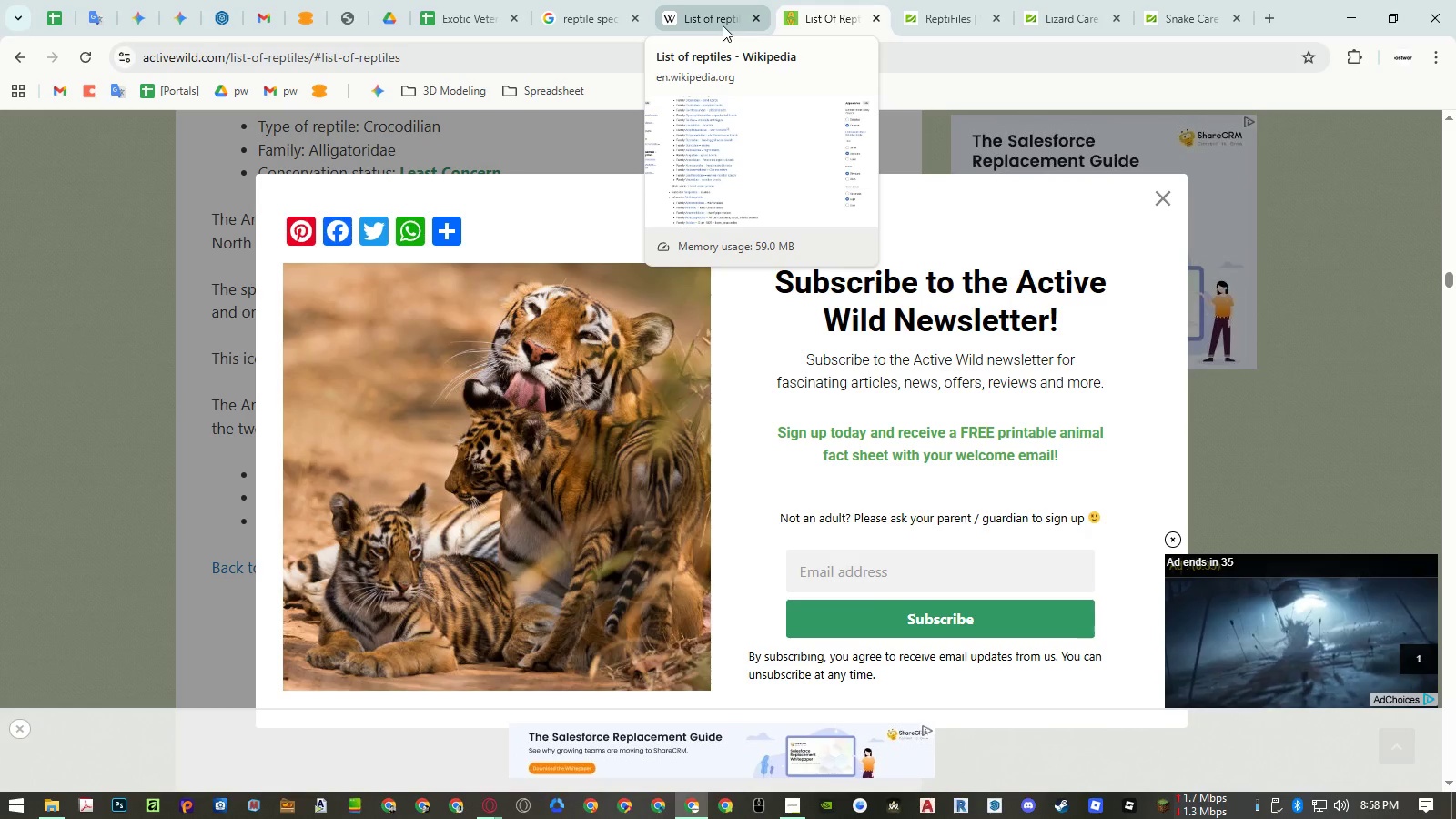 
double_click([723, 25])
 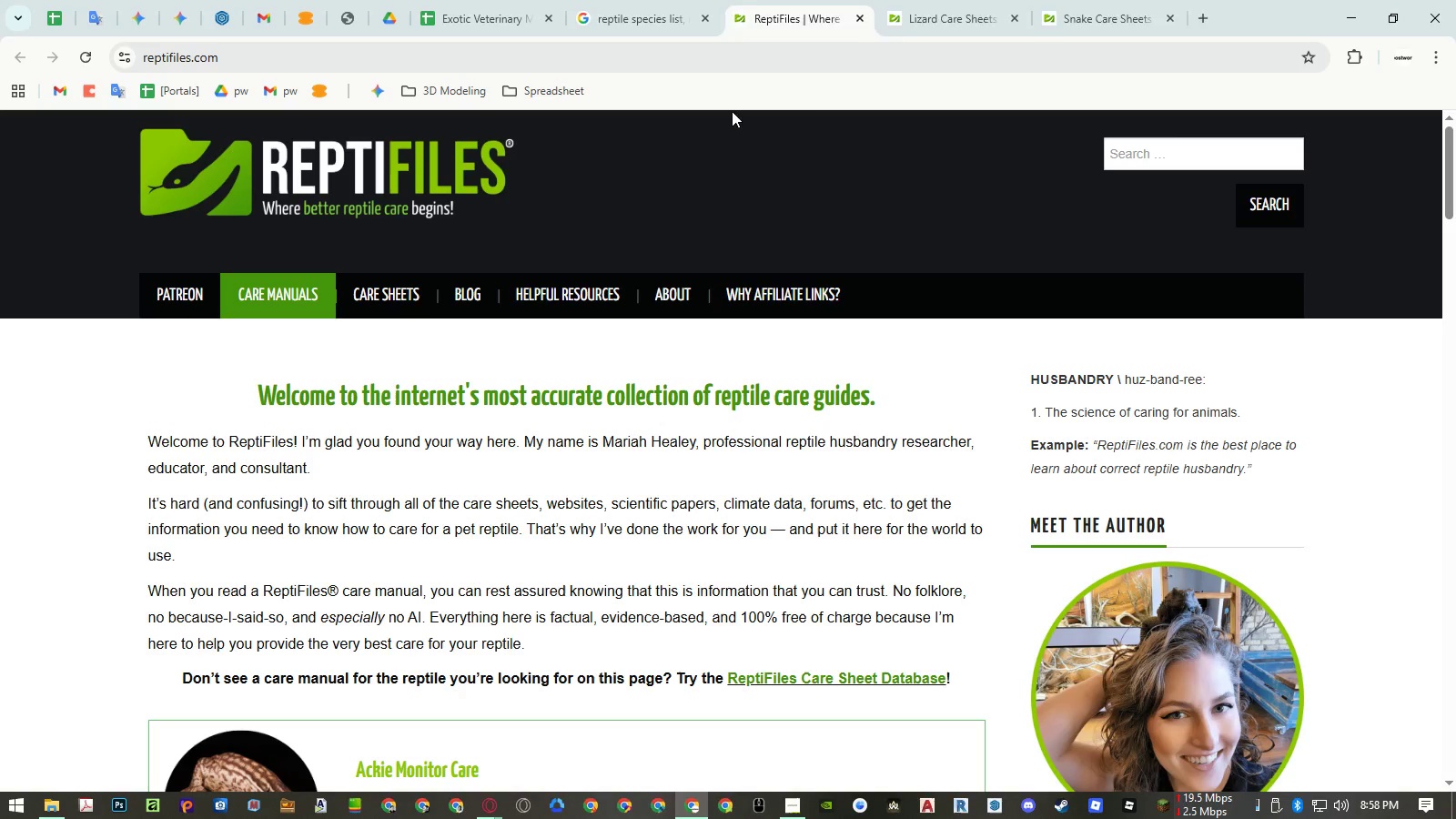 
scroll: coordinate [710, 308], scroll_direction: down, amount: 4.0
 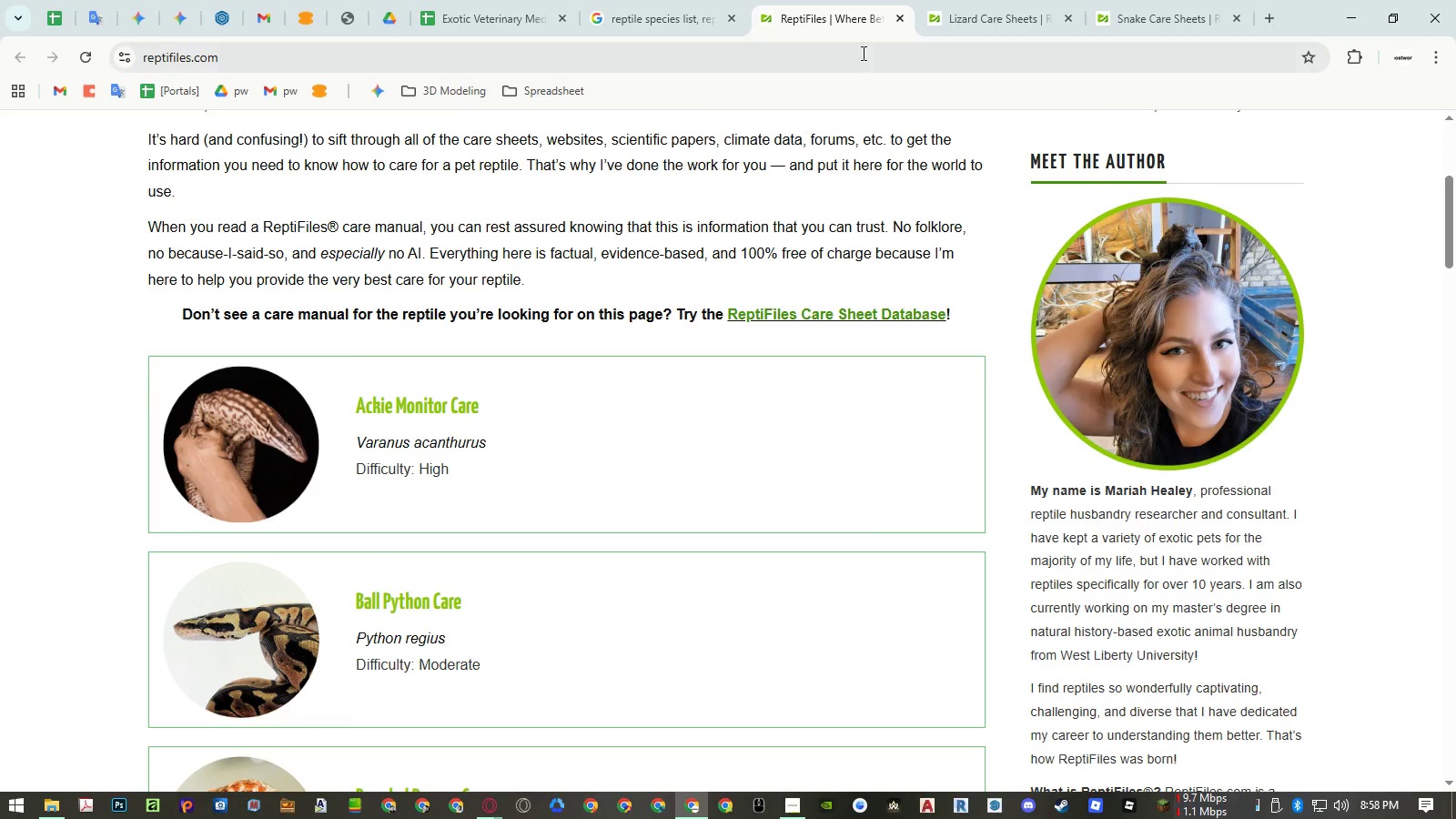 
left_click([991, 28])
 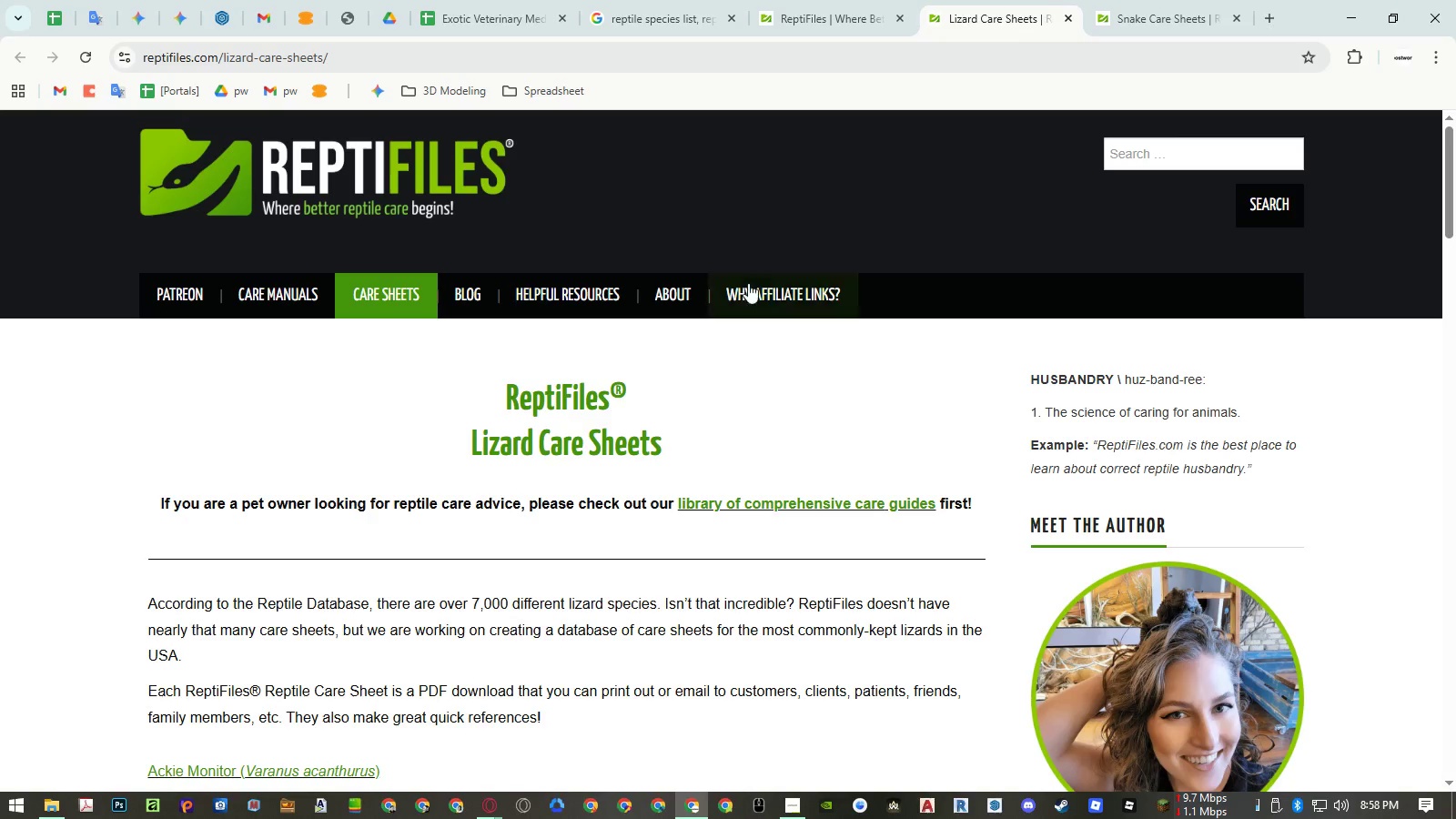 
scroll: coordinate [860, 309], scroll_direction: down, amount: 12.0
 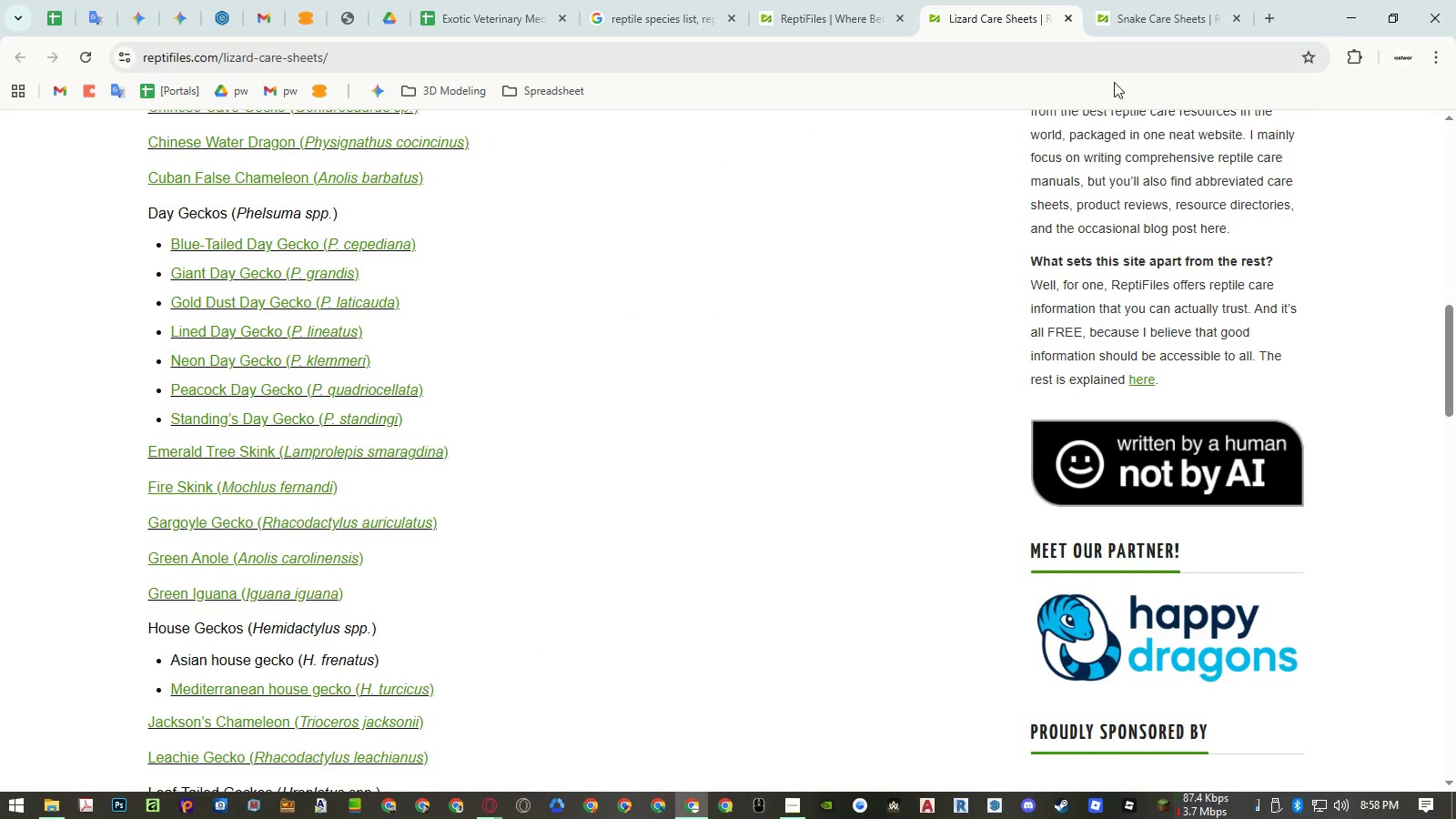 
left_click([1161, 17])
 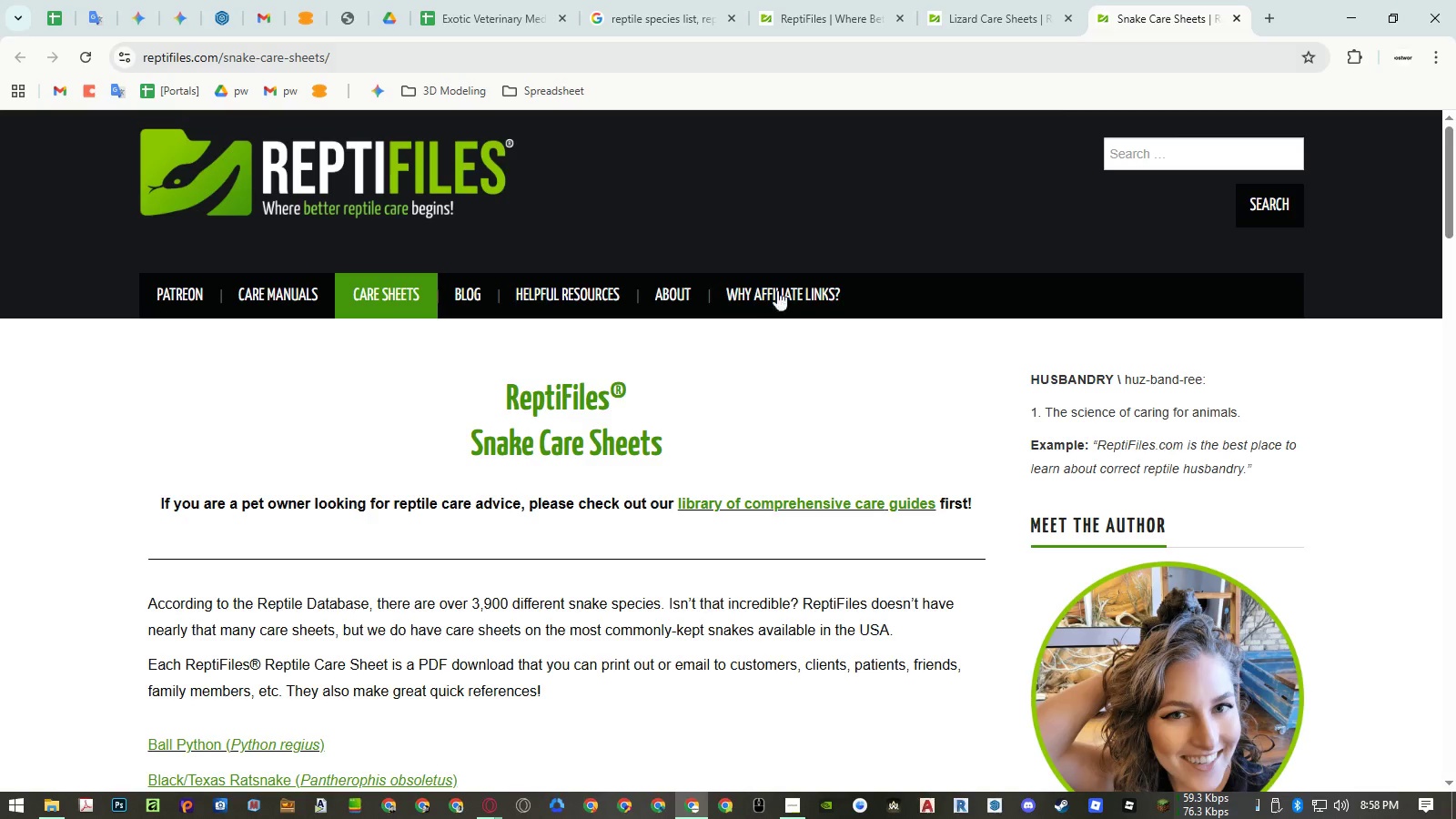 
scroll: coordinate [750, 312], scroll_direction: down, amount: 6.0
 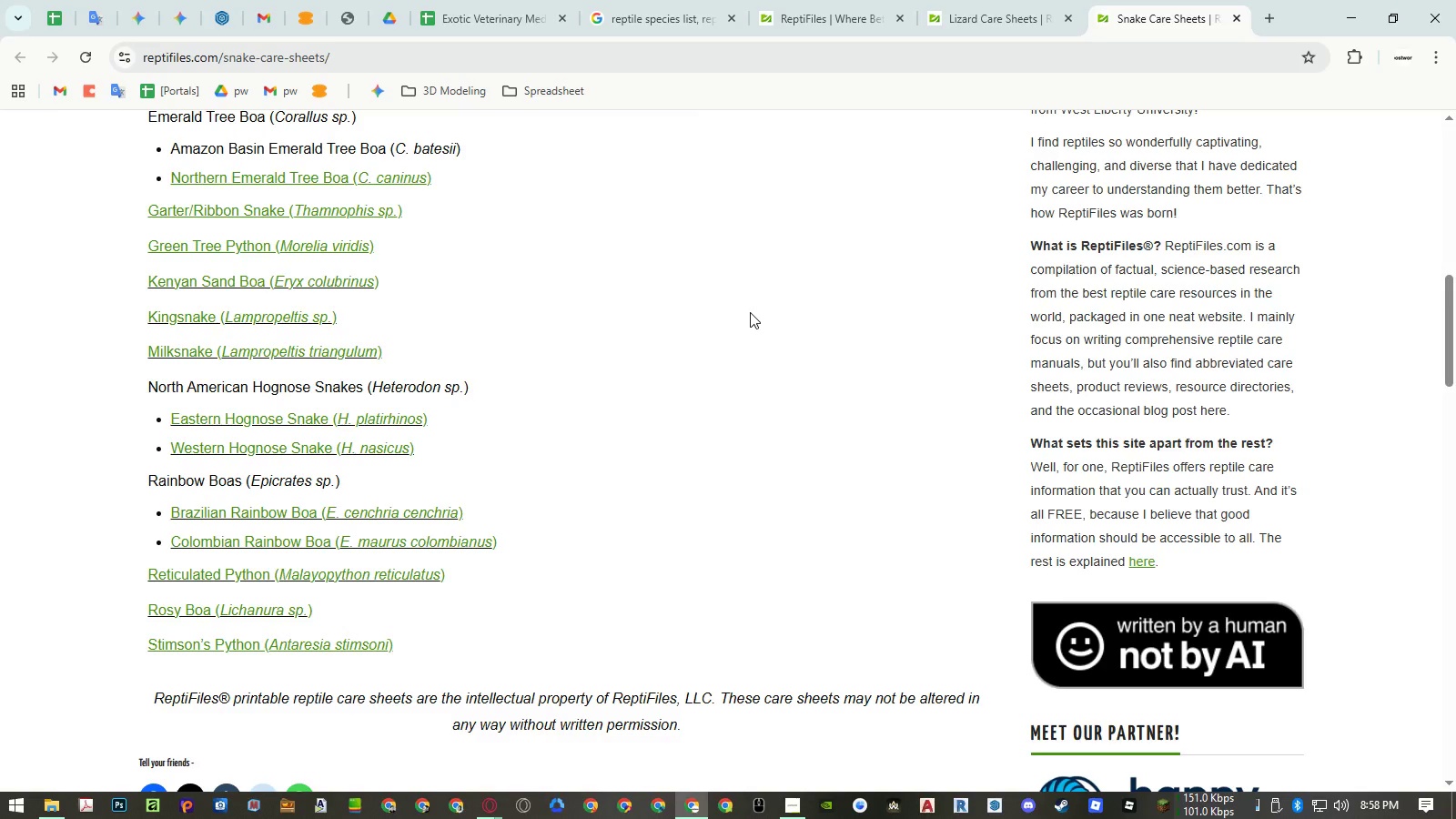 
scroll: coordinate [750, 312], scroll_direction: up, amount: 6.0
 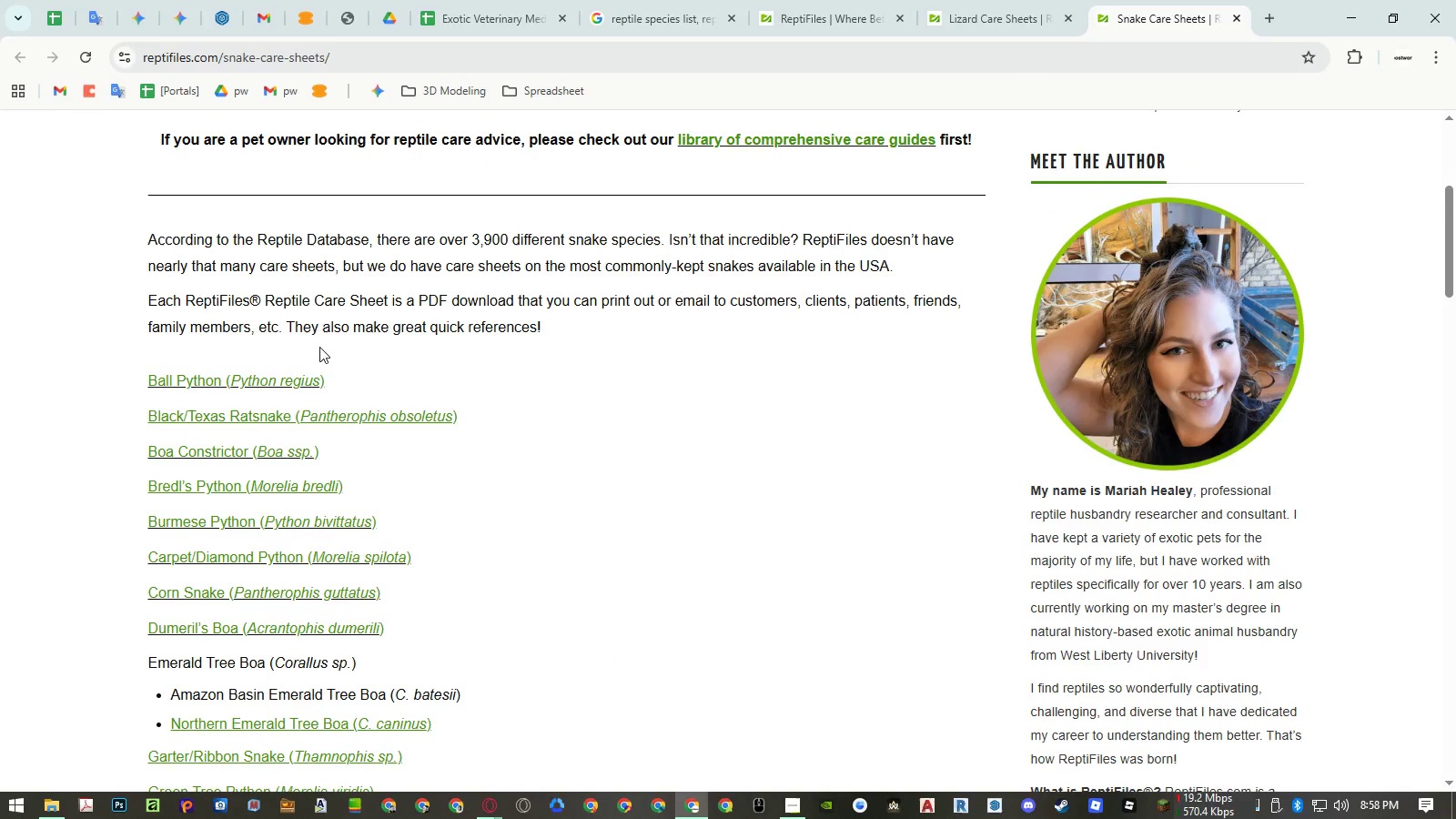 
middle_click([288, 378])
 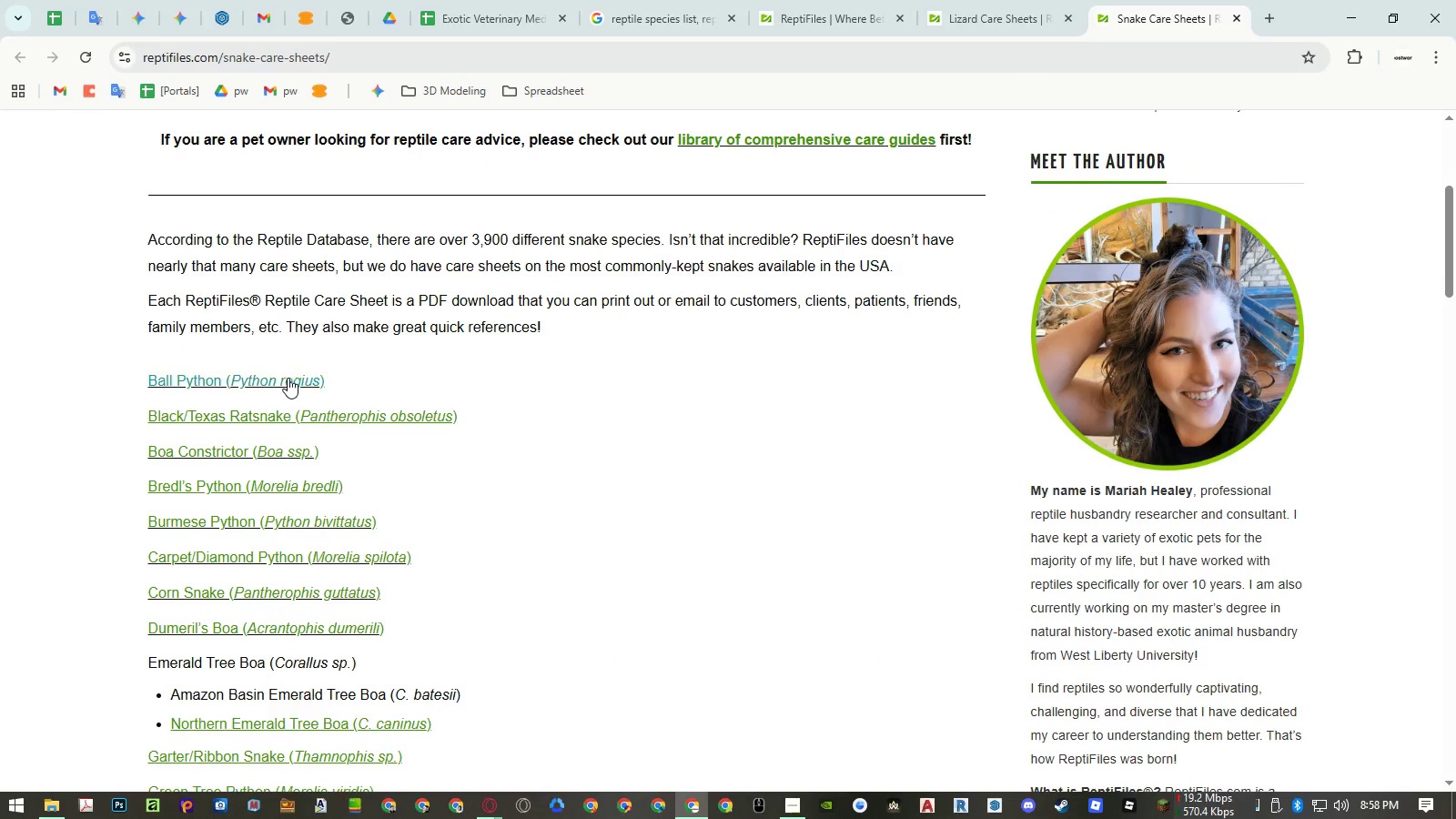 
scroll: coordinate [288, 378], scroll_direction: up, amount: 1.0
 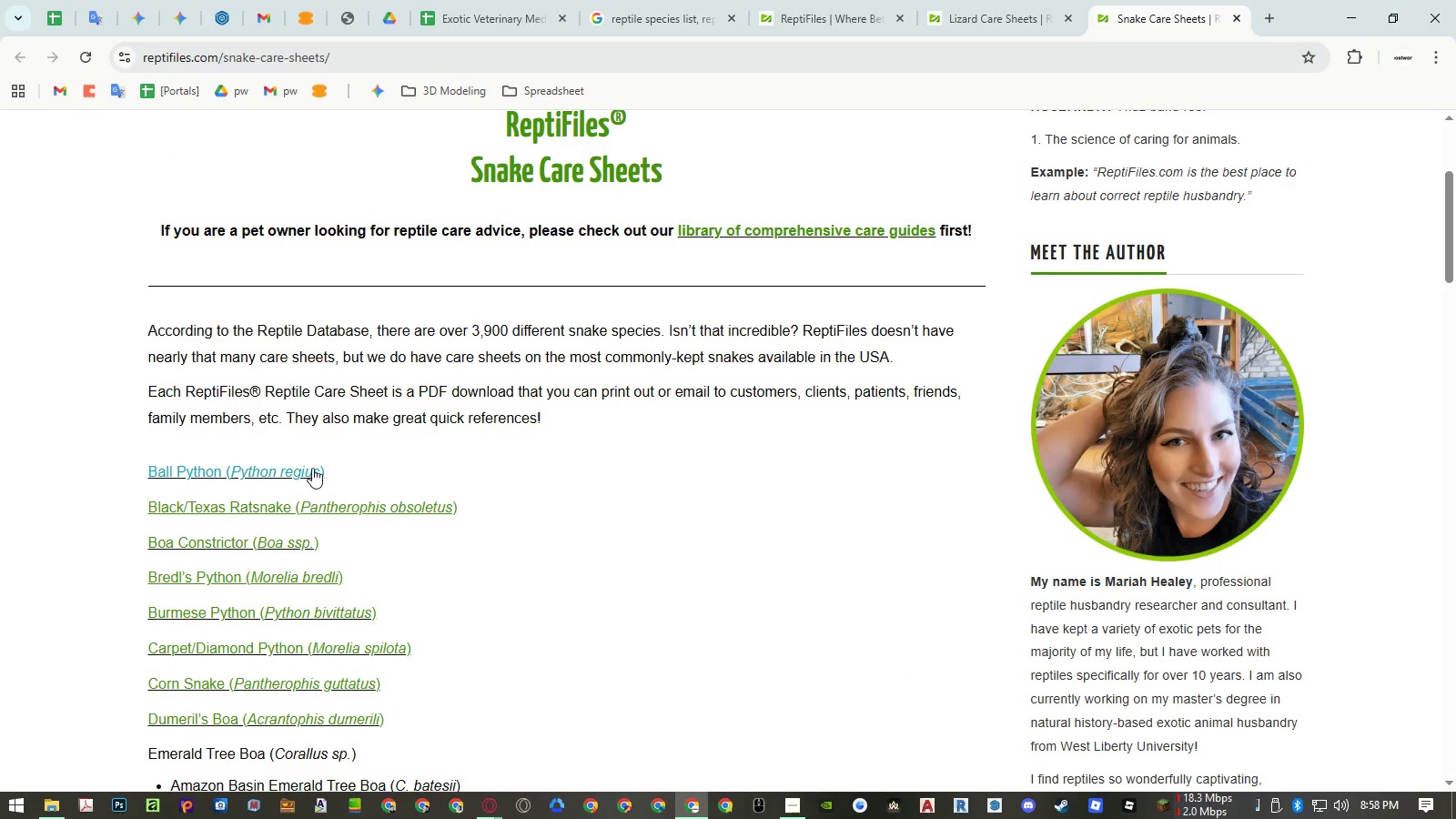 
middle_click([311, 468])
 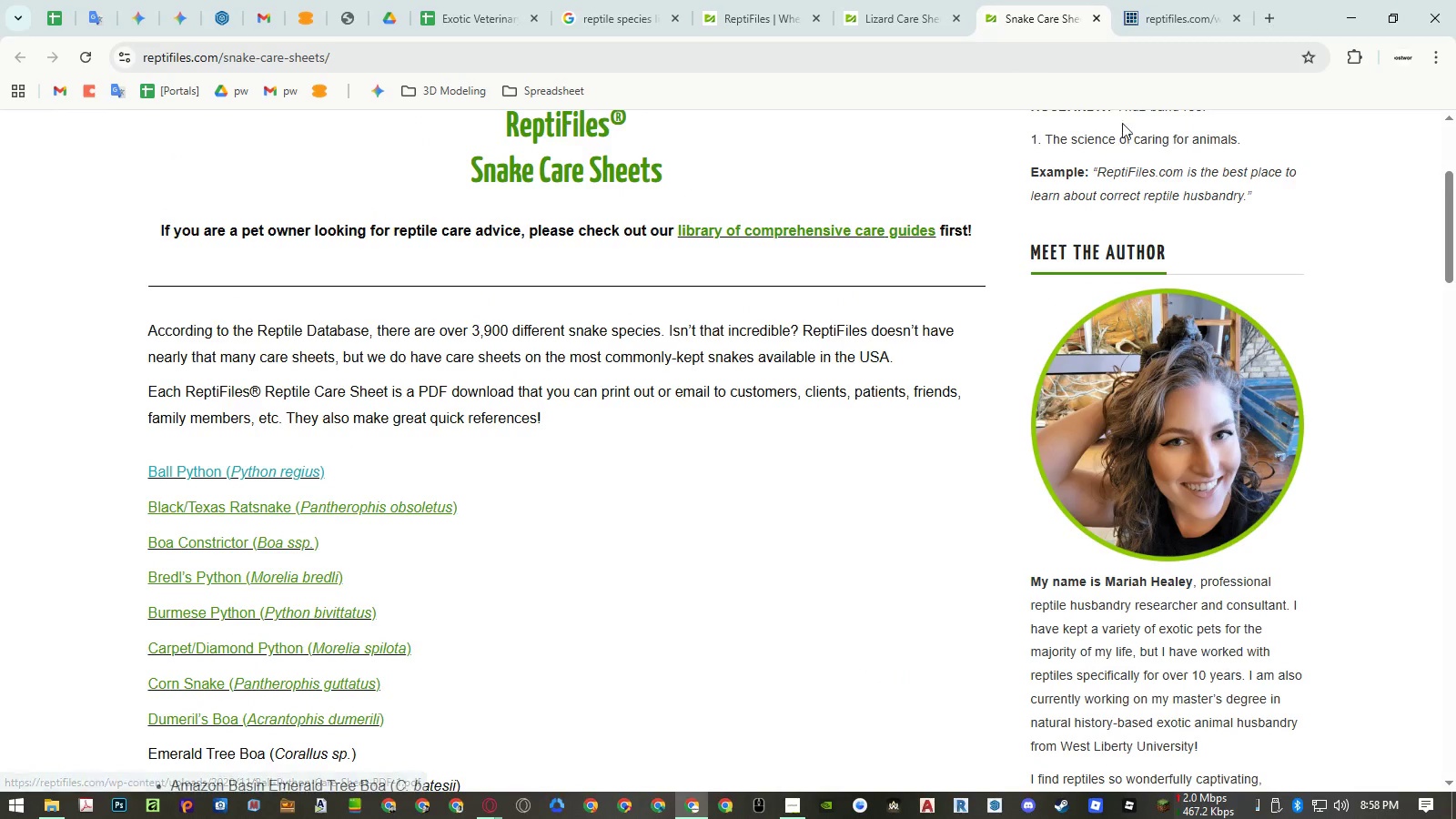 
left_click([1164, 20])
 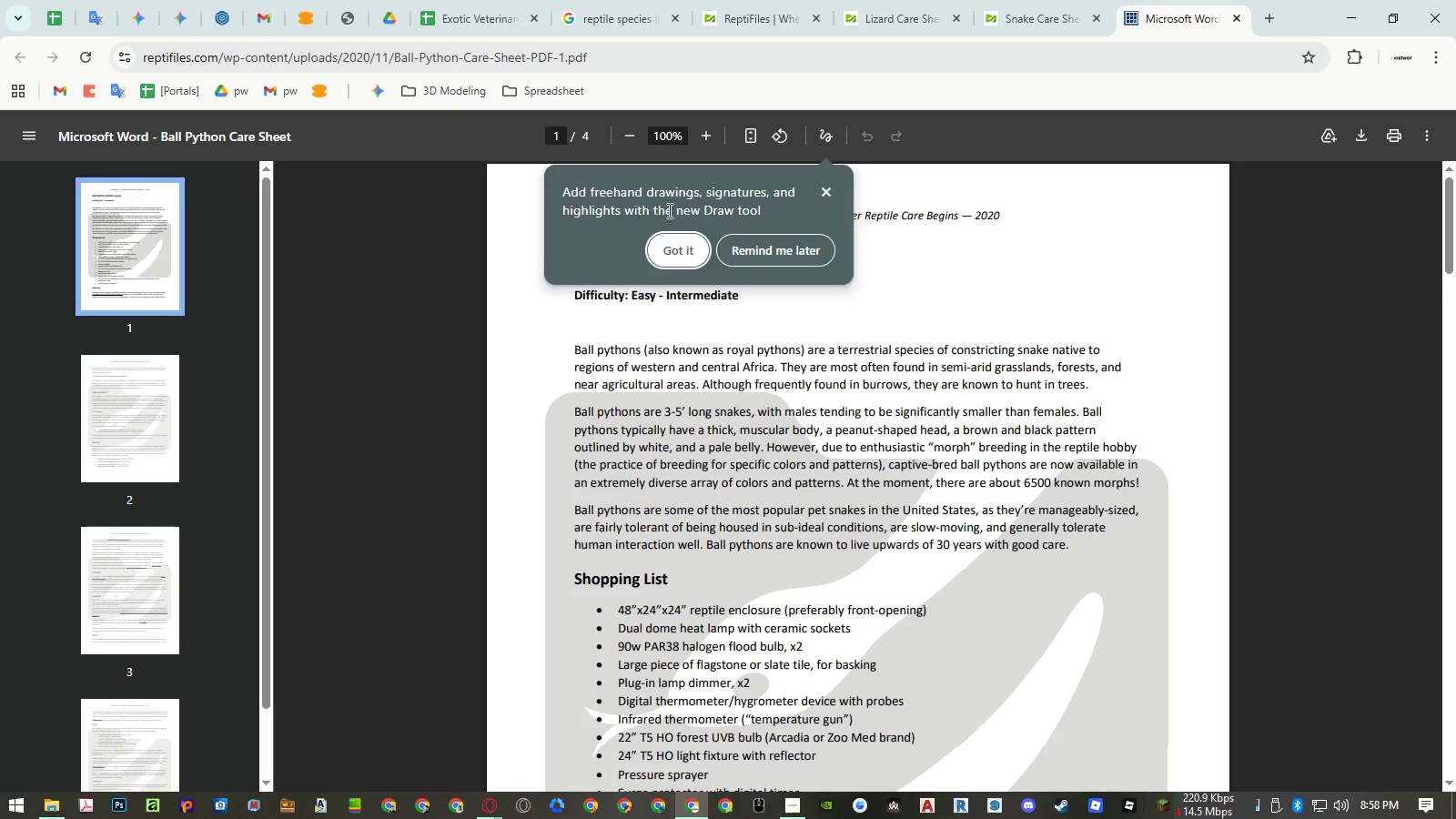 
left_click([655, 260])
 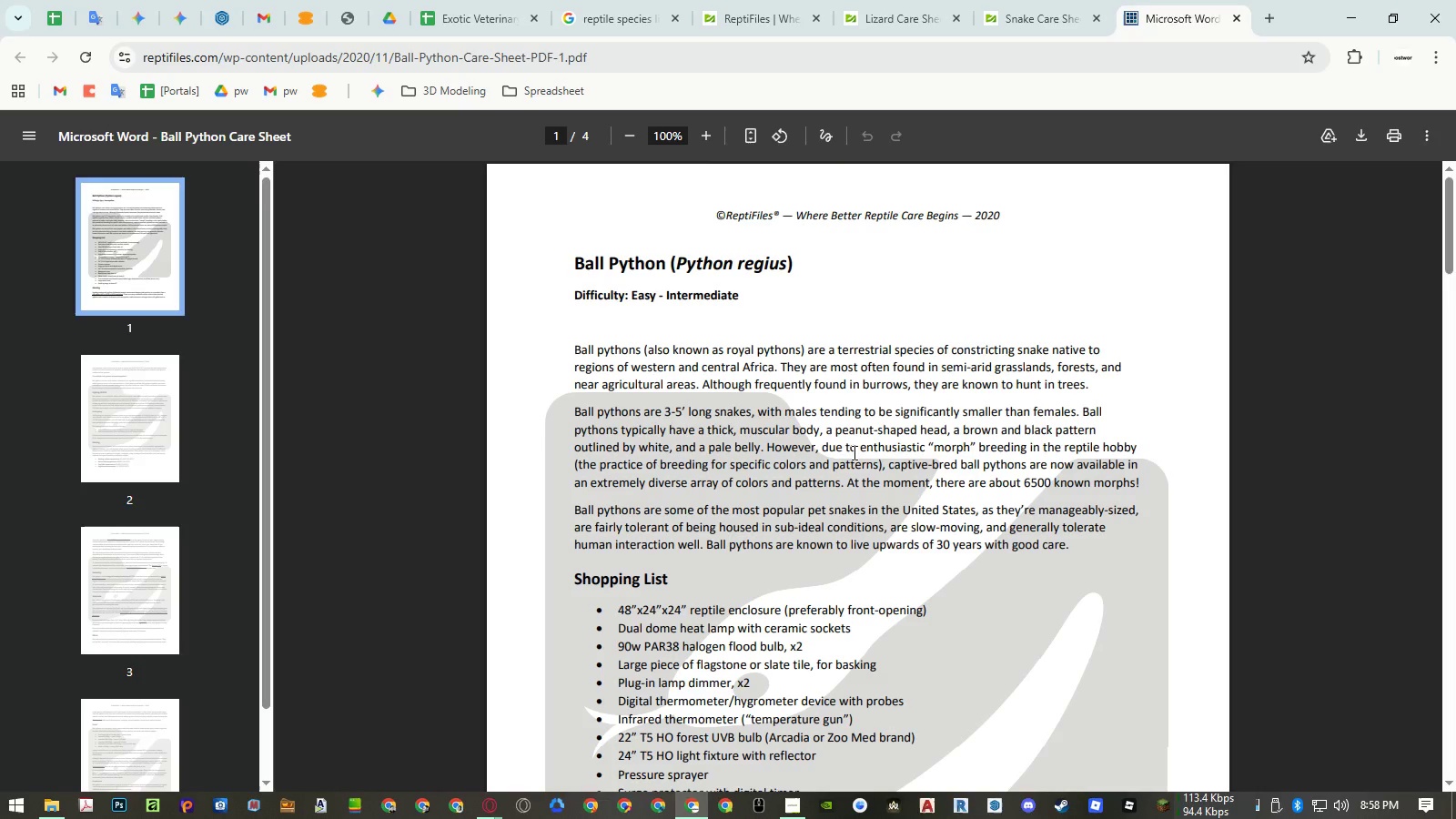 
scroll: coordinate [896, 466], scroll_direction: down, amount: 5.0
 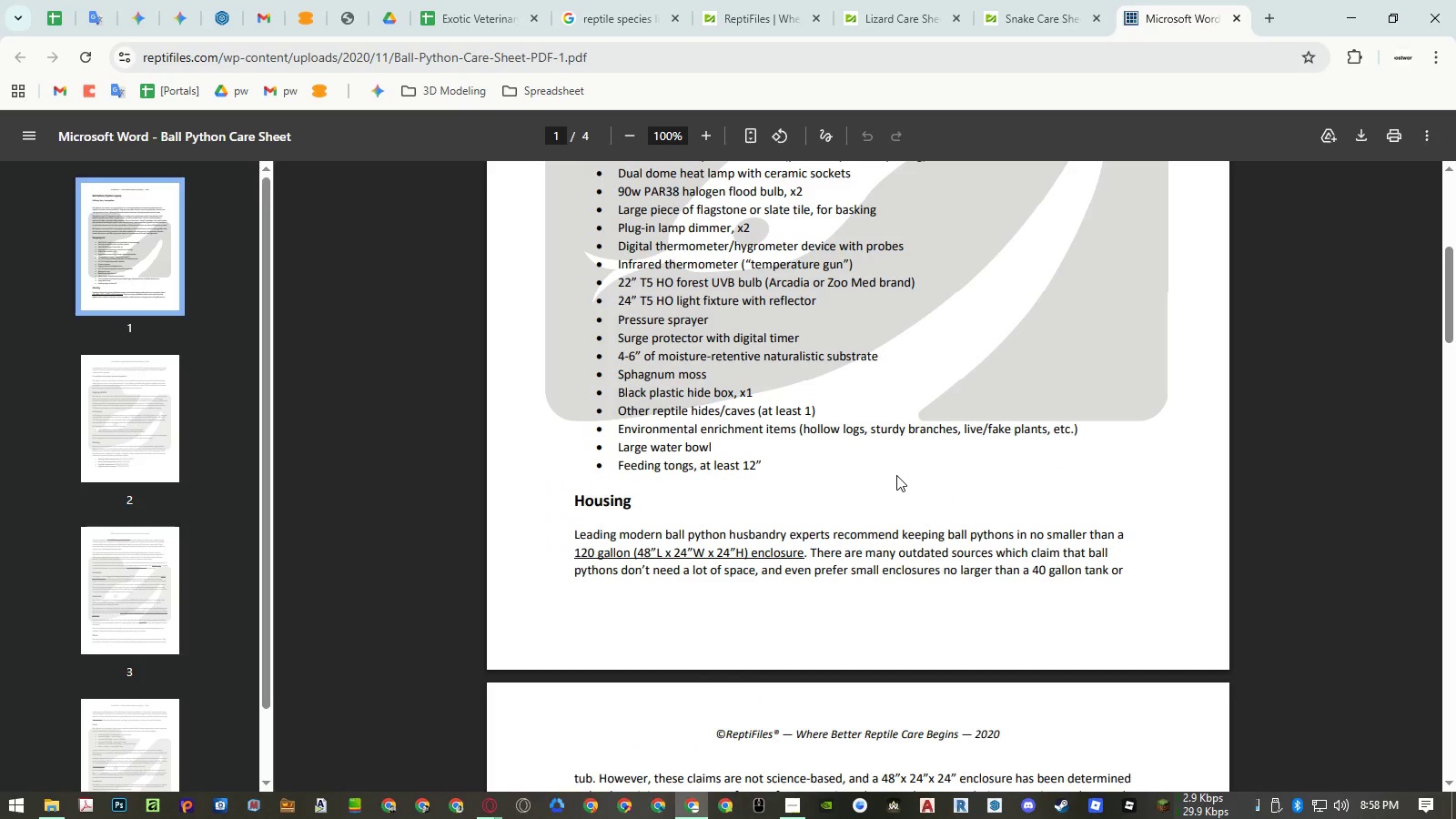 
scroll: coordinate [896, 475], scroll_direction: up, amount: 1.0
 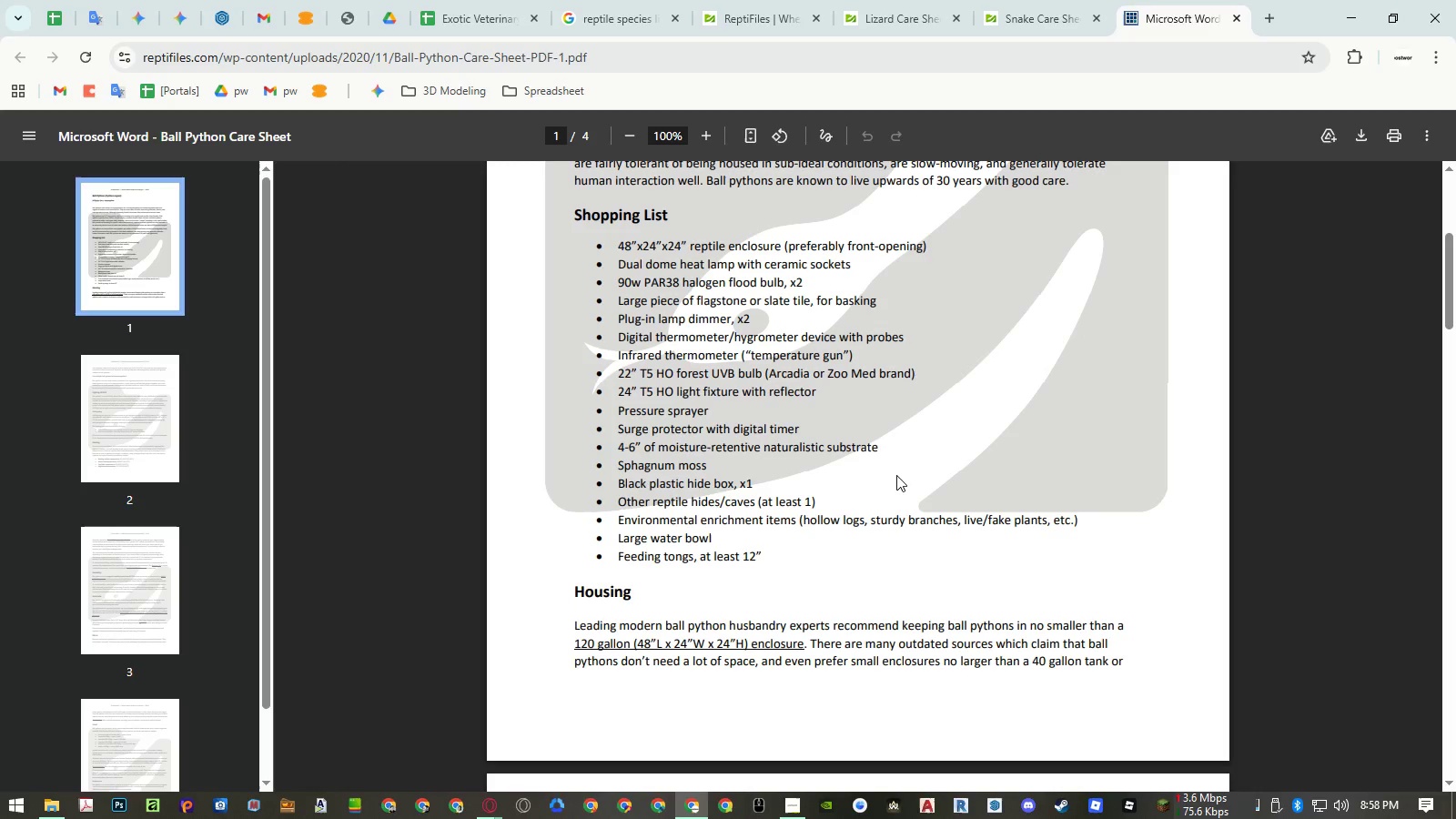 
scroll: coordinate [896, 475], scroll_direction: down, amount: 8.0
 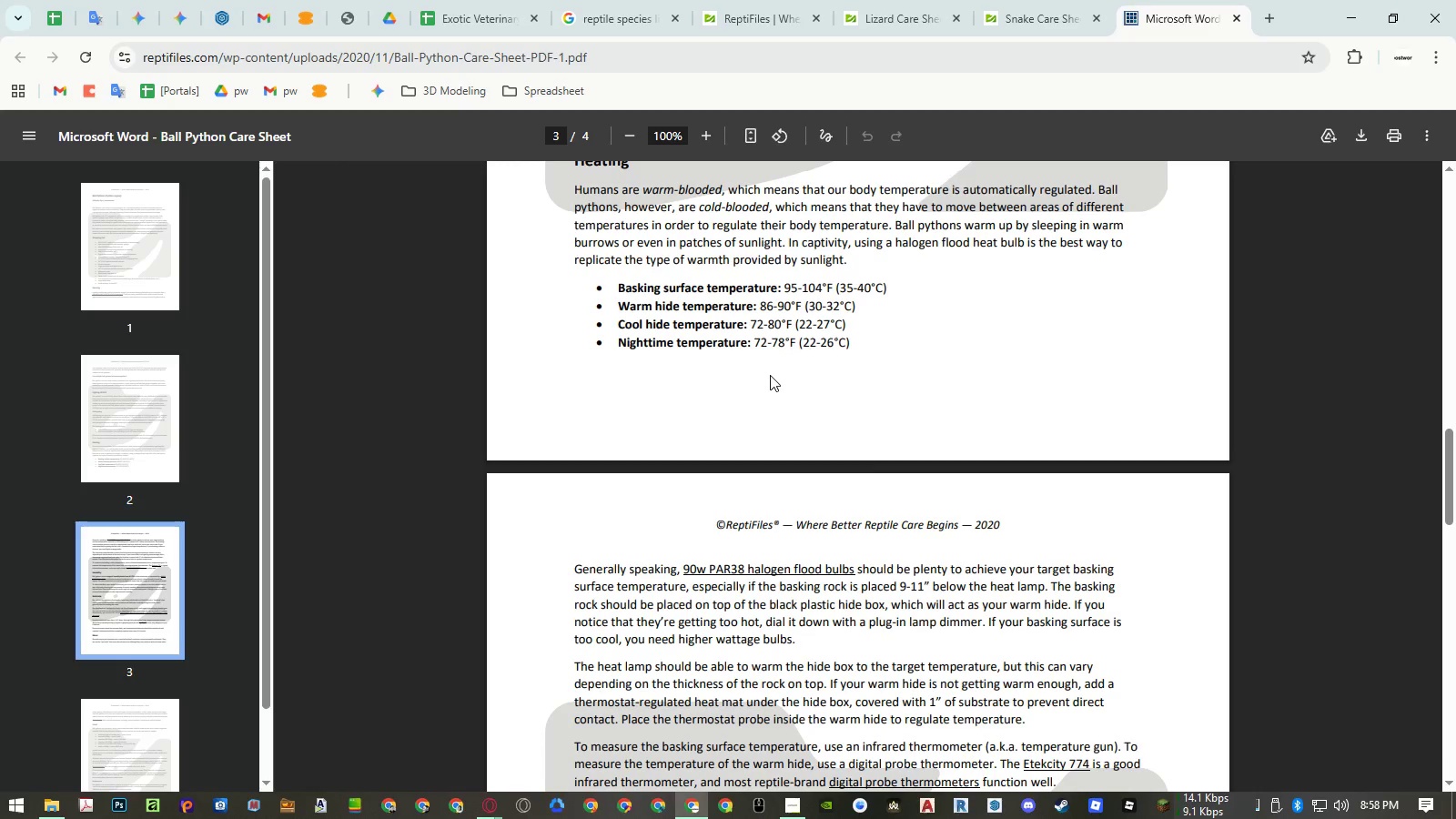 
wait(31.48)
 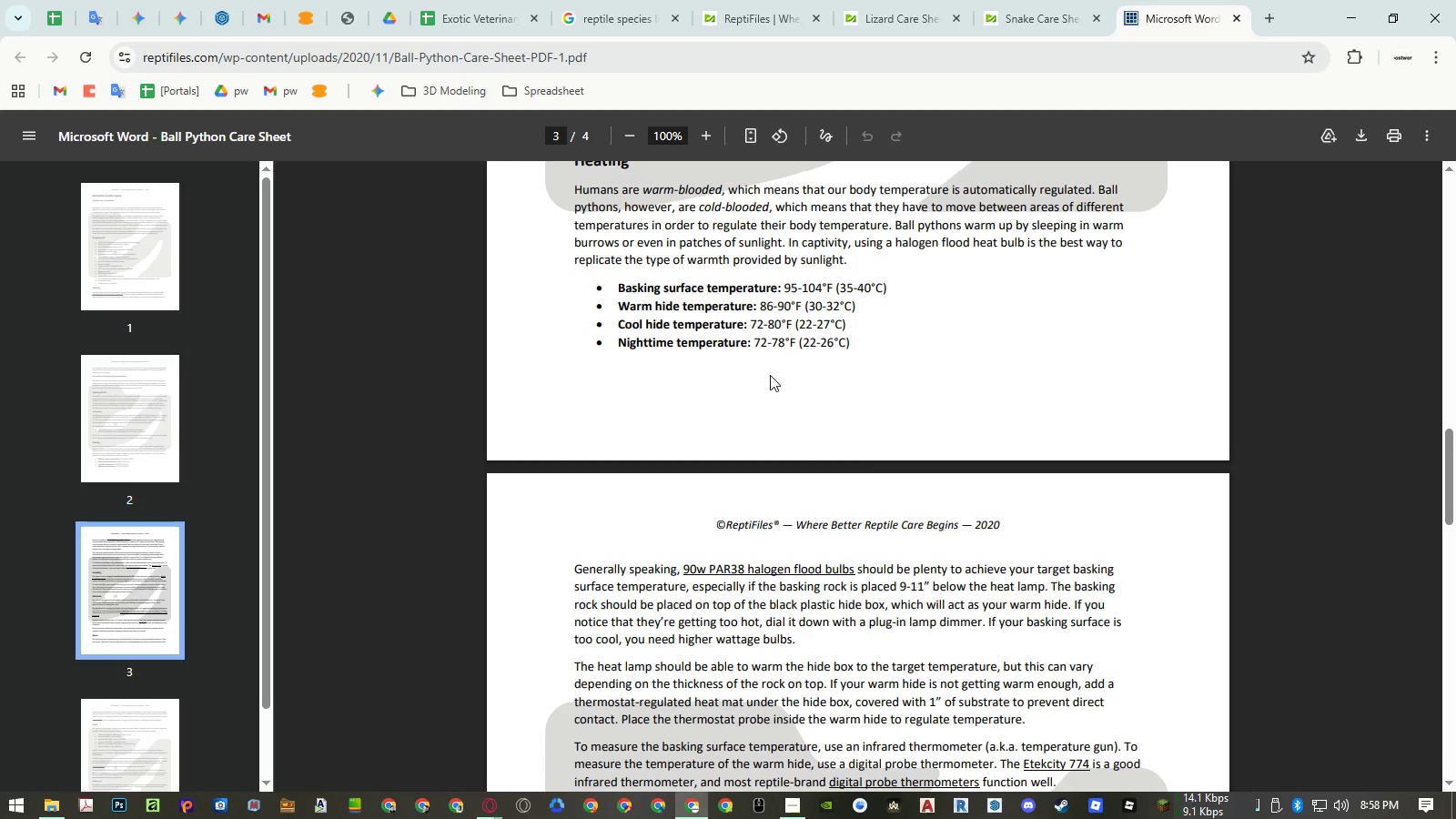 
left_click([999, 18])
 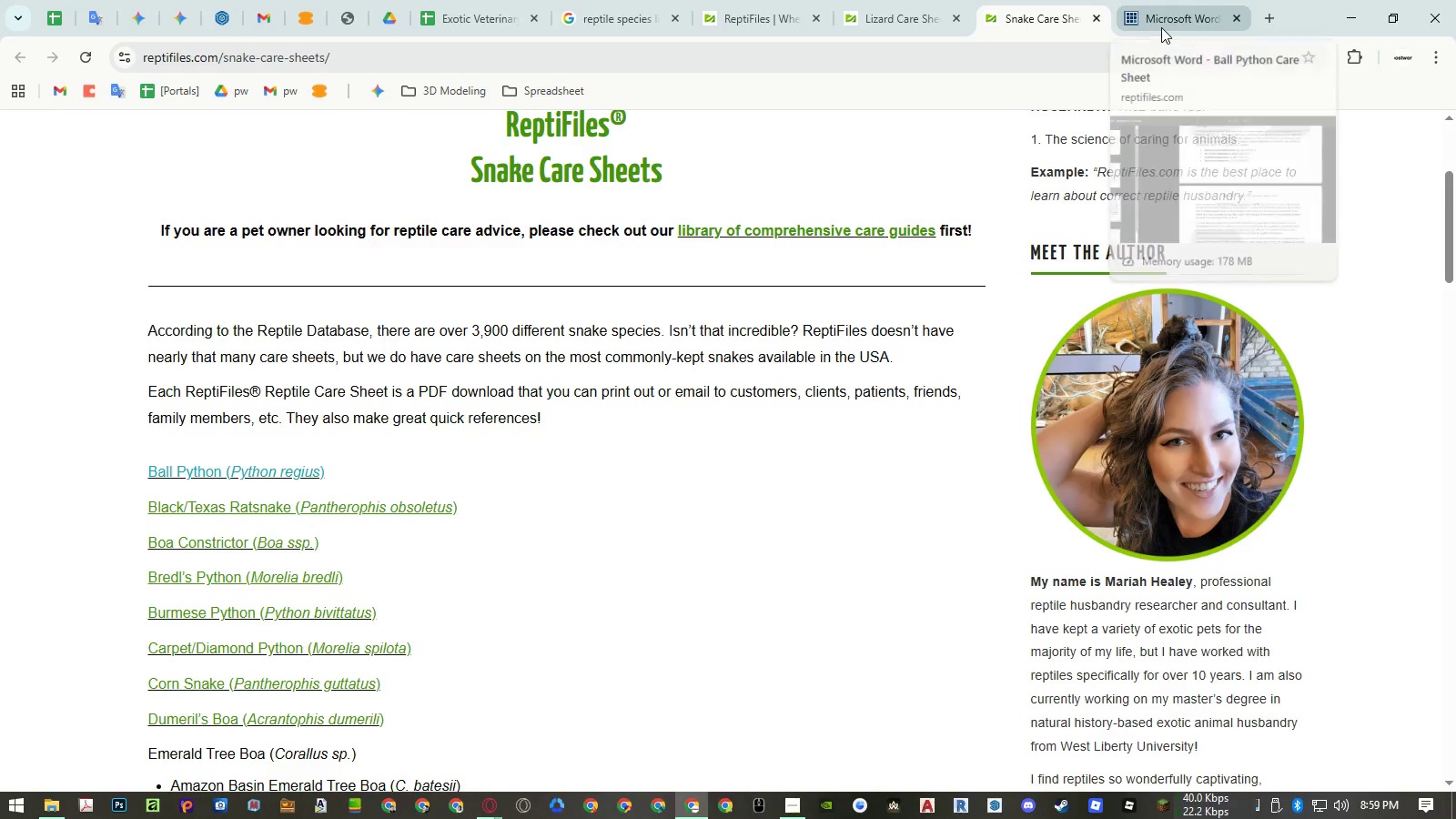 
middle_click([1161, 27])
 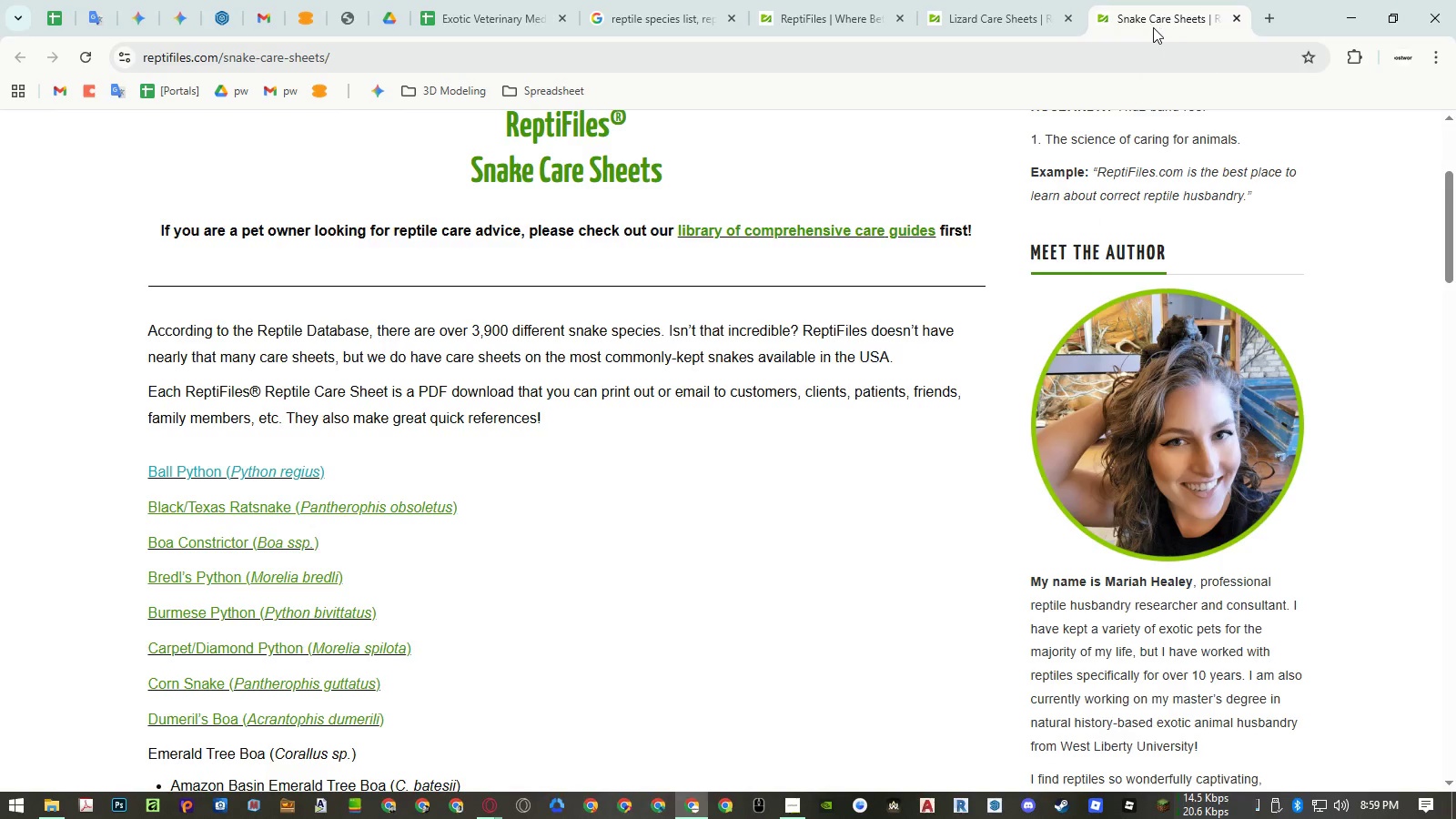 
middle_click([1153, 27])
 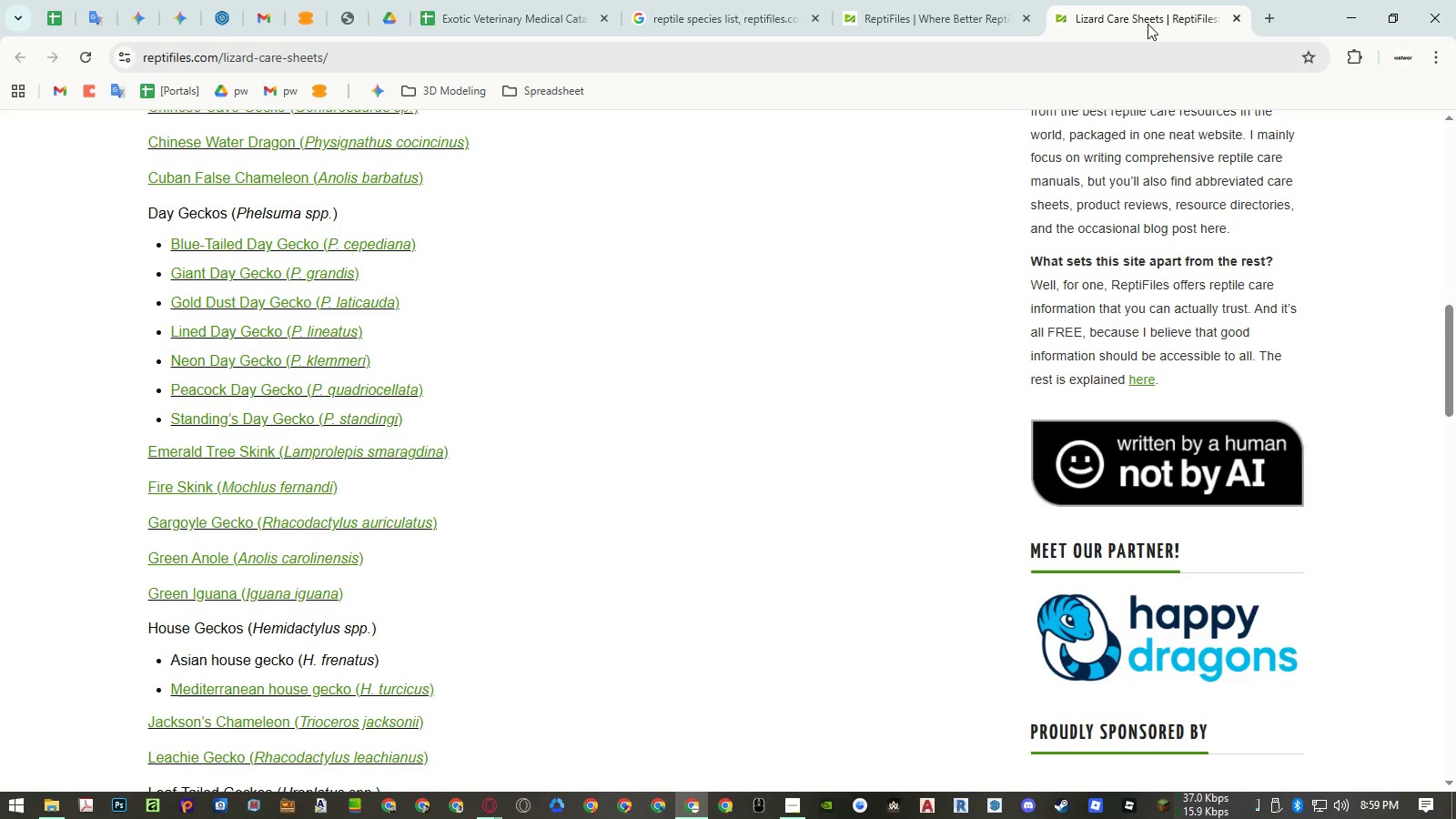 
middle_click([1137, 11])
 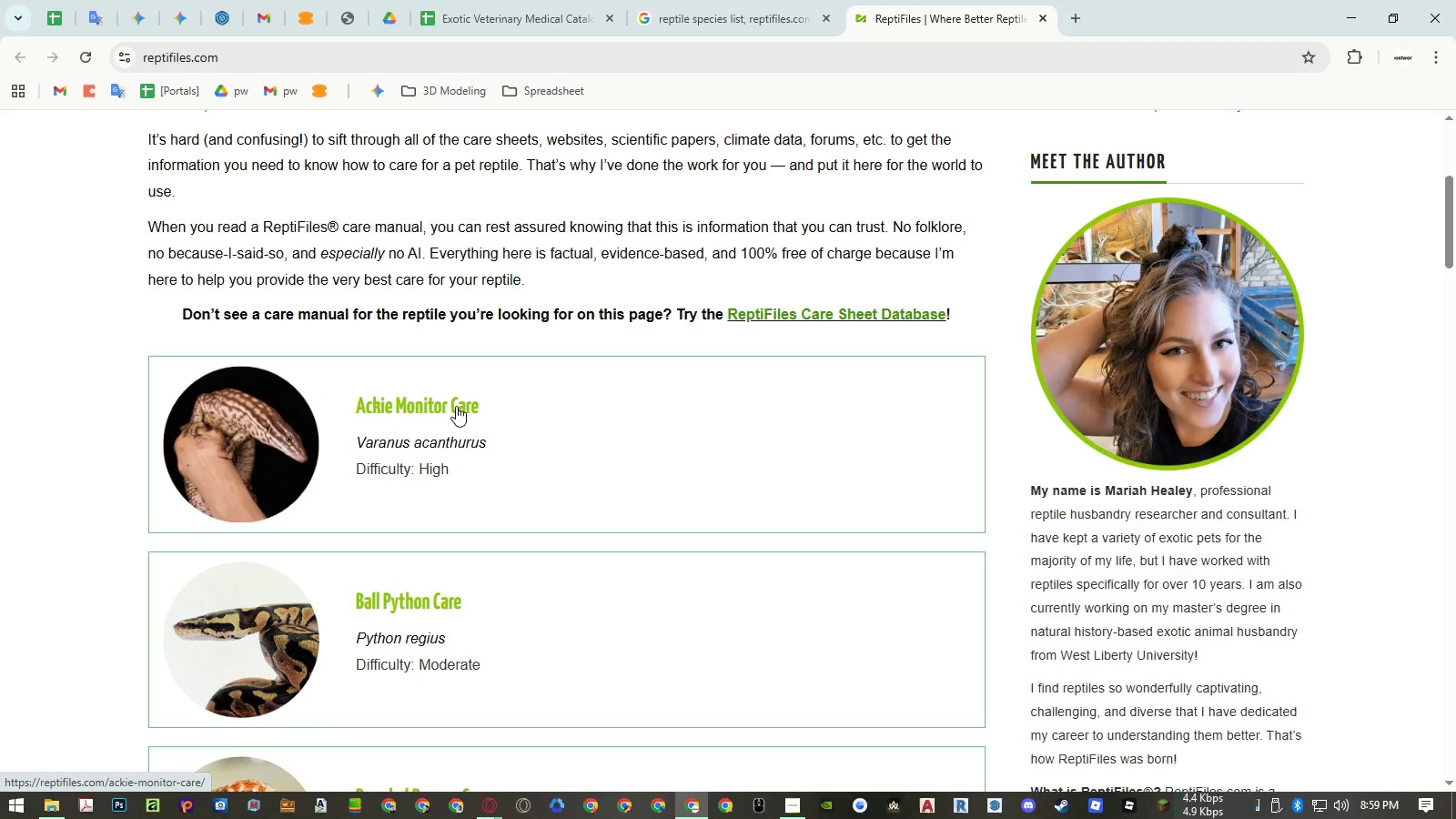 
middle_click([456, 406])
 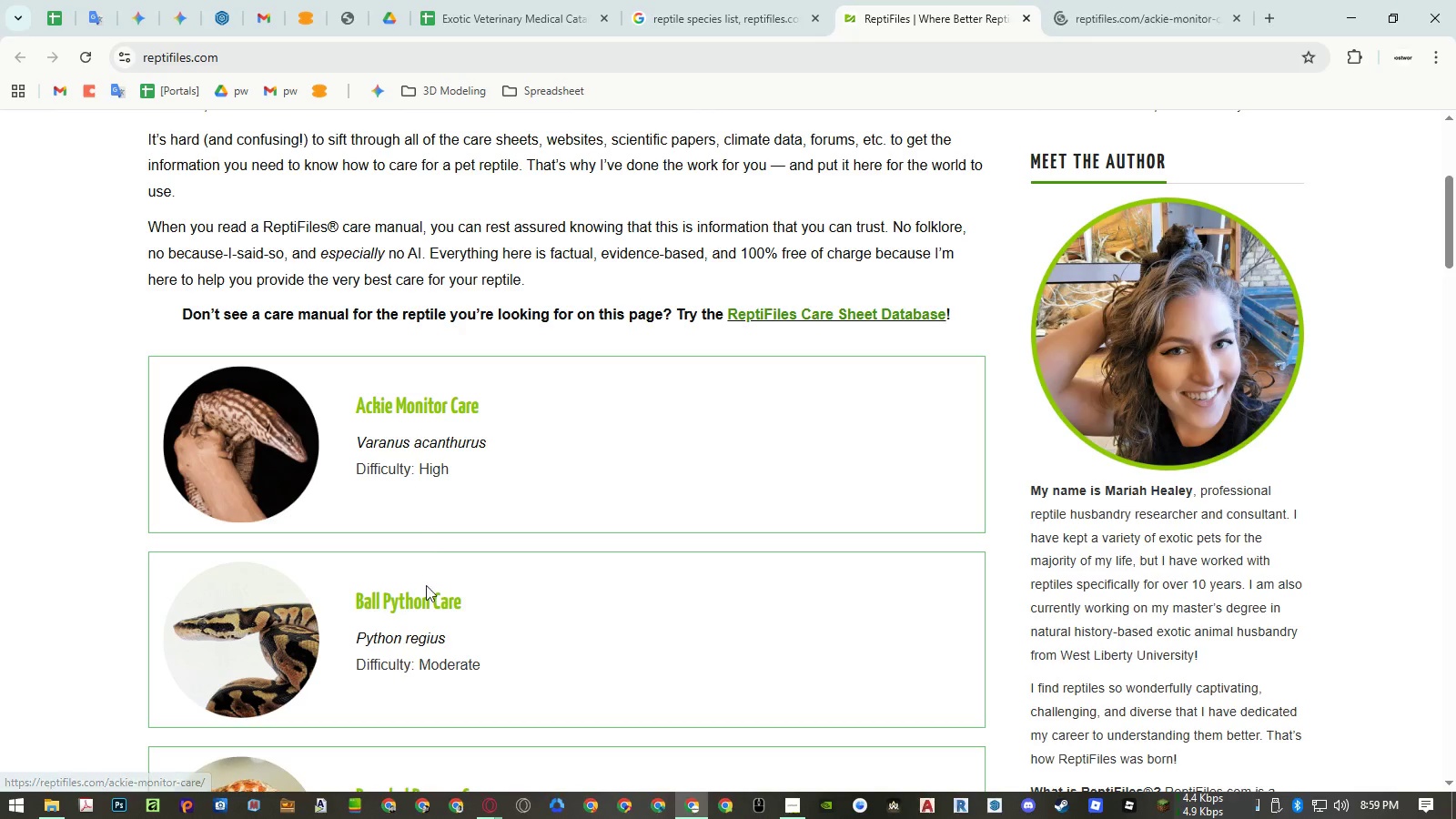 
middle_click([422, 599])
 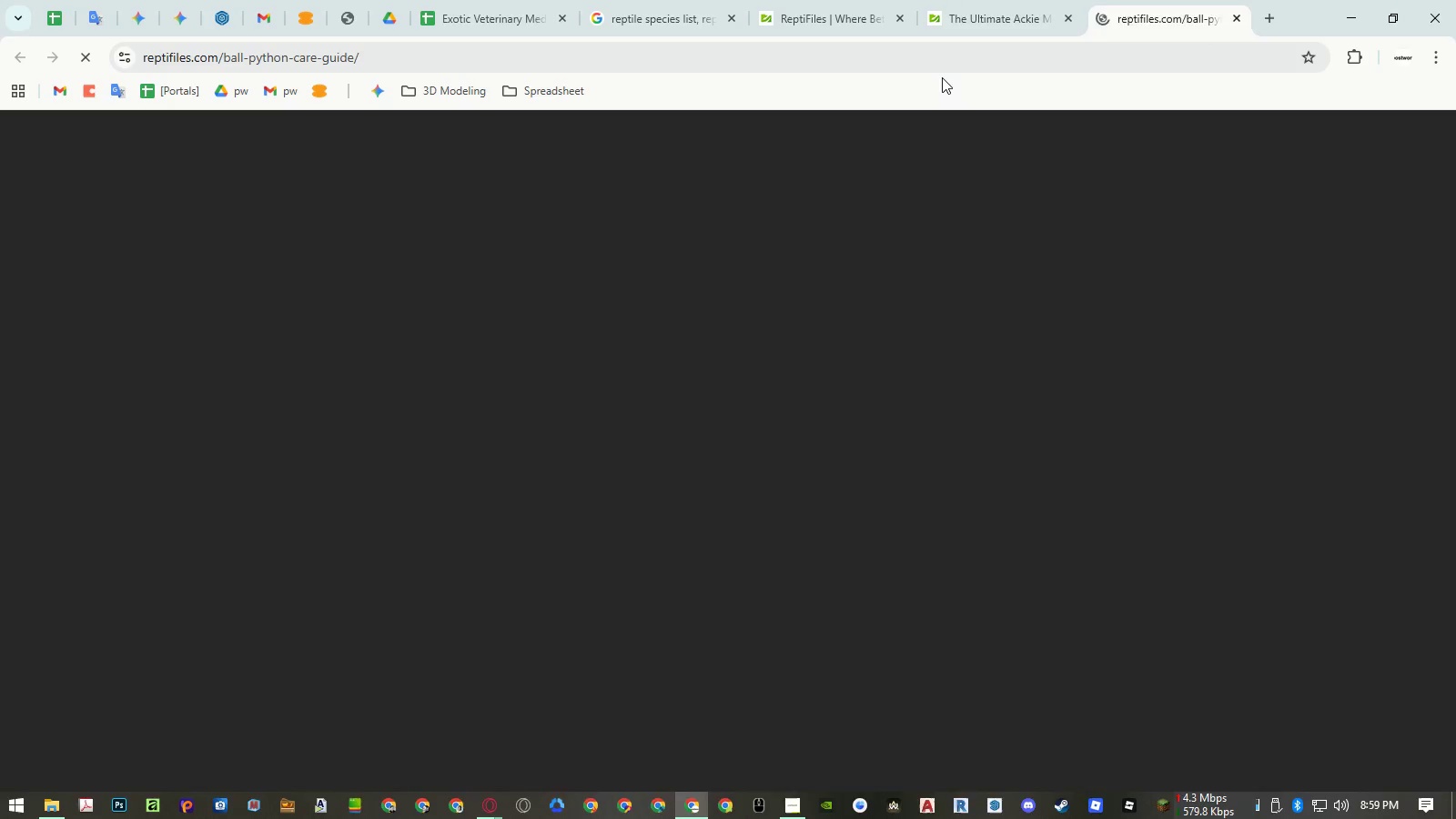 
scroll: coordinate [731, 410], scroll_direction: down, amount: 10.0
 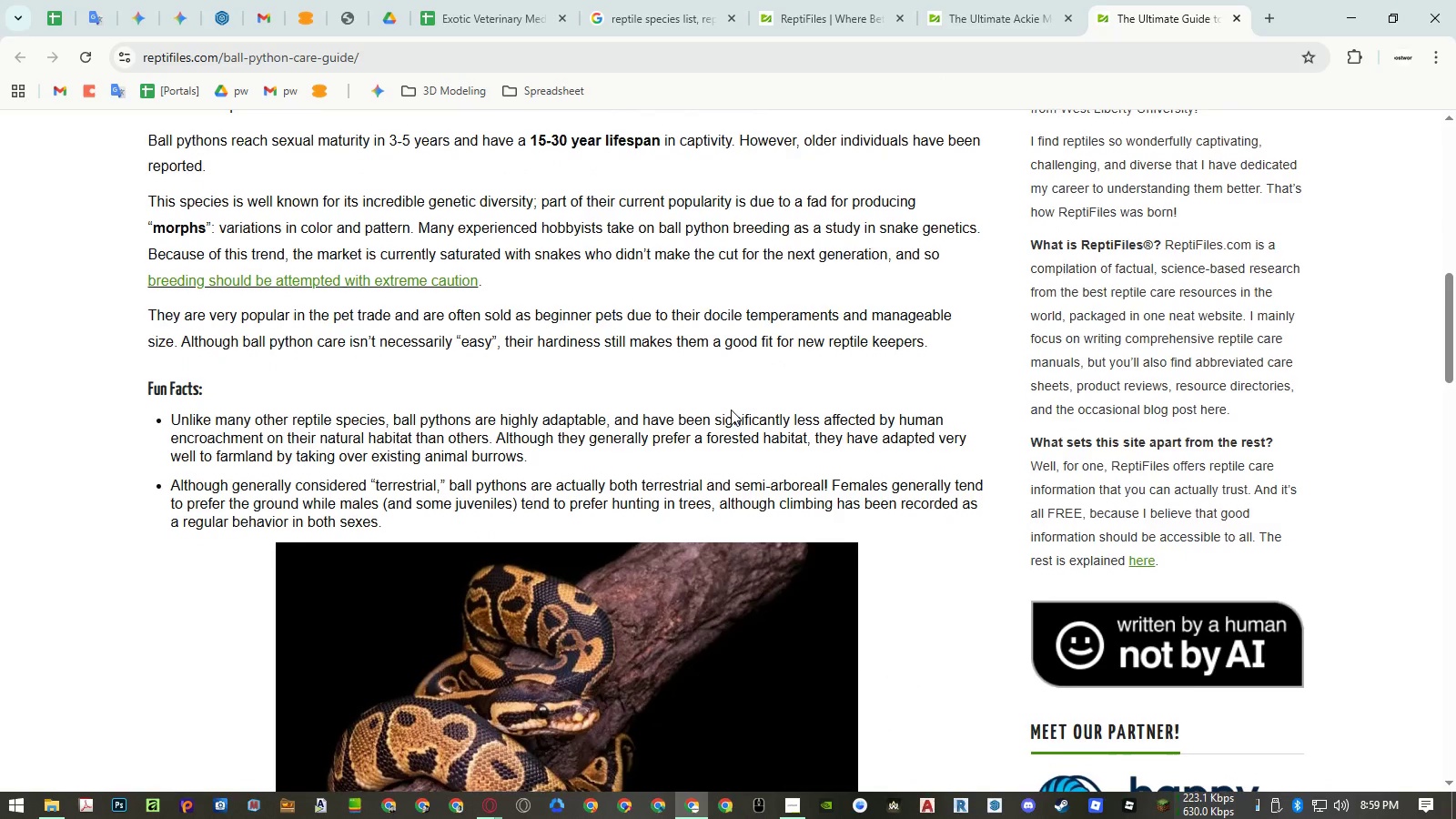 
scroll: coordinate [731, 410], scroll_direction: up, amount: 7.0
 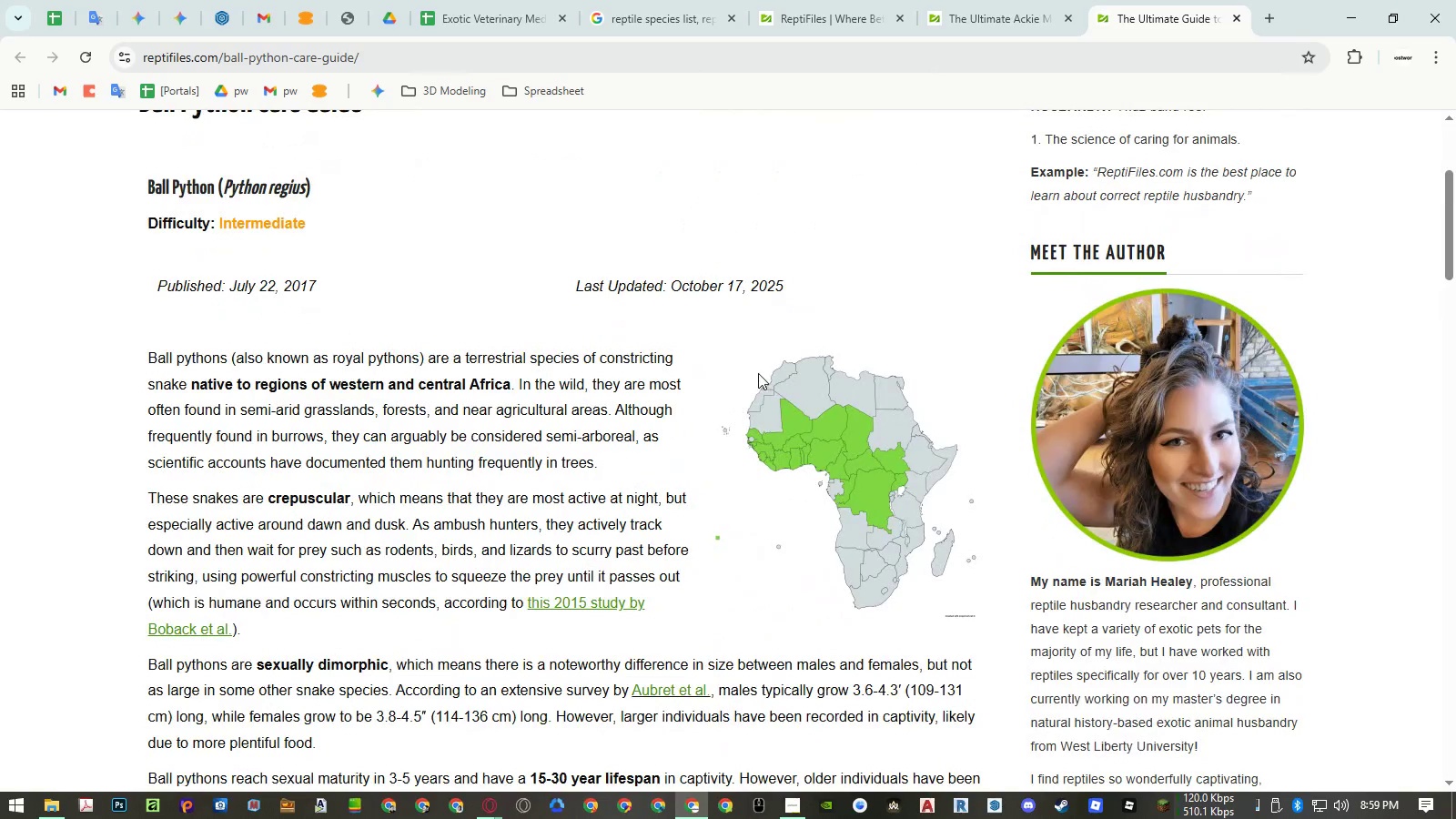 
scroll: coordinate [899, 221], scroll_direction: down, amount: 15.0
 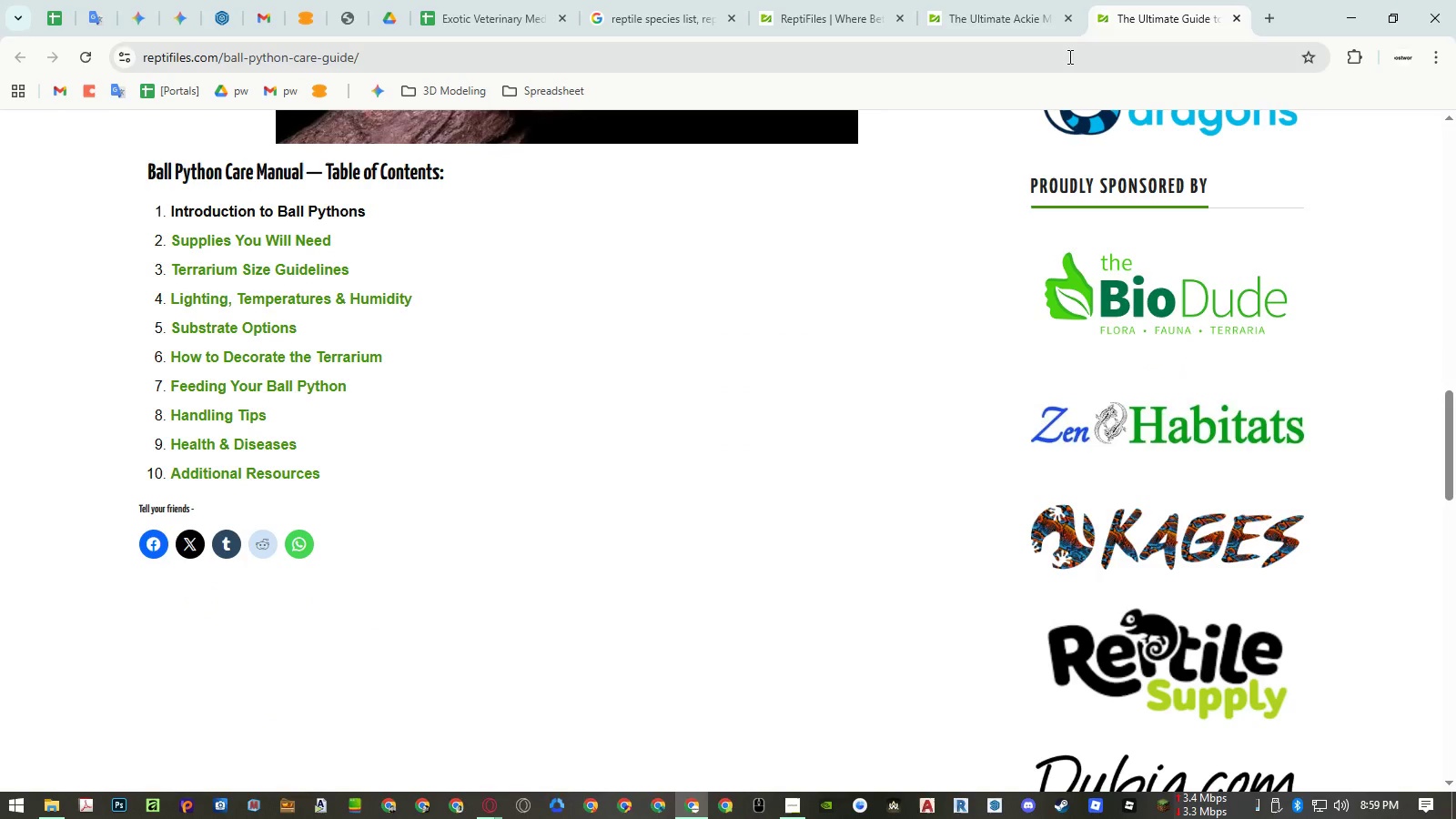 
middle_click([1117, 25])
 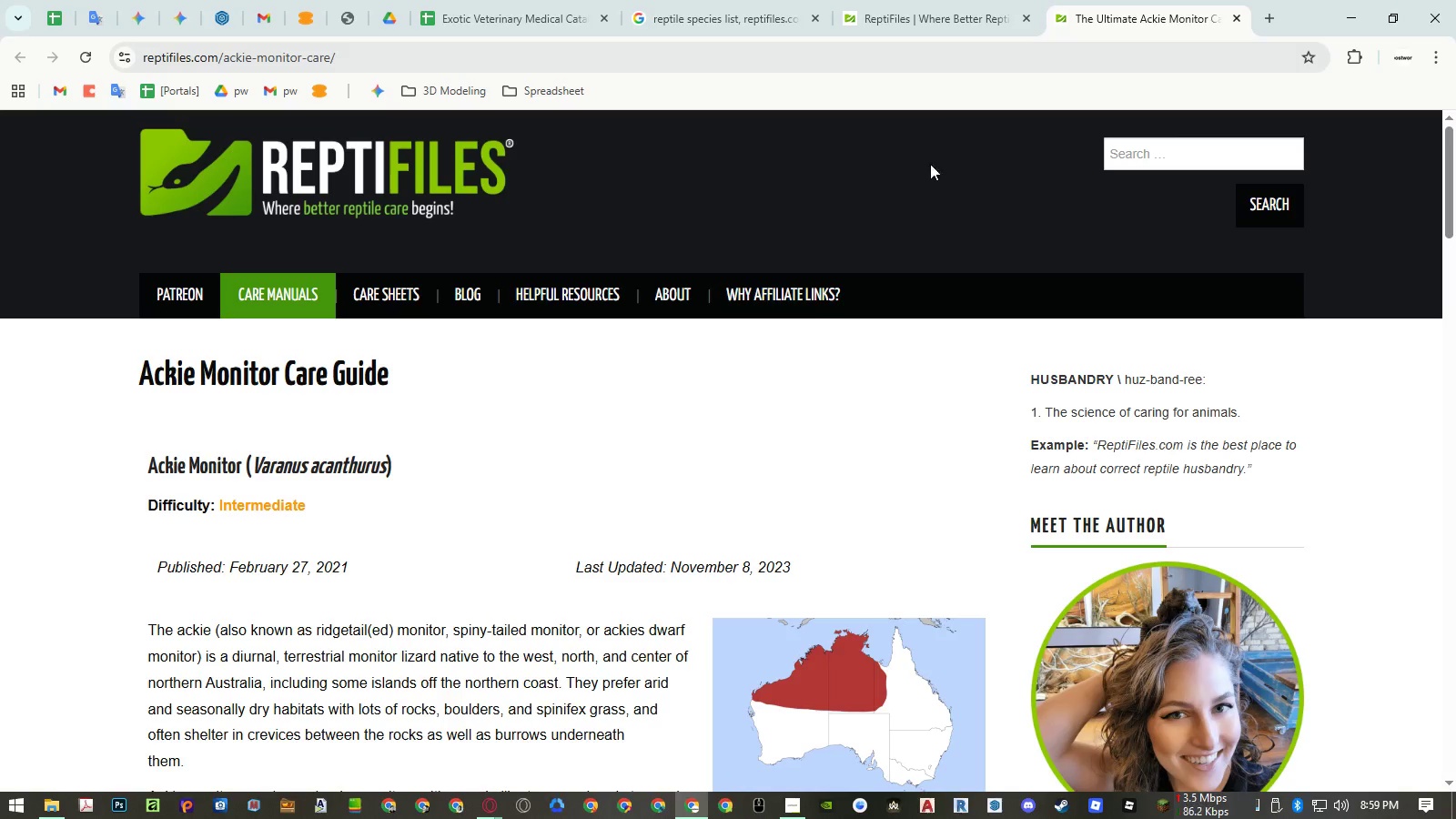 
scroll: coordinate [485, 390], scroll_direction: down, amount: 12.0
 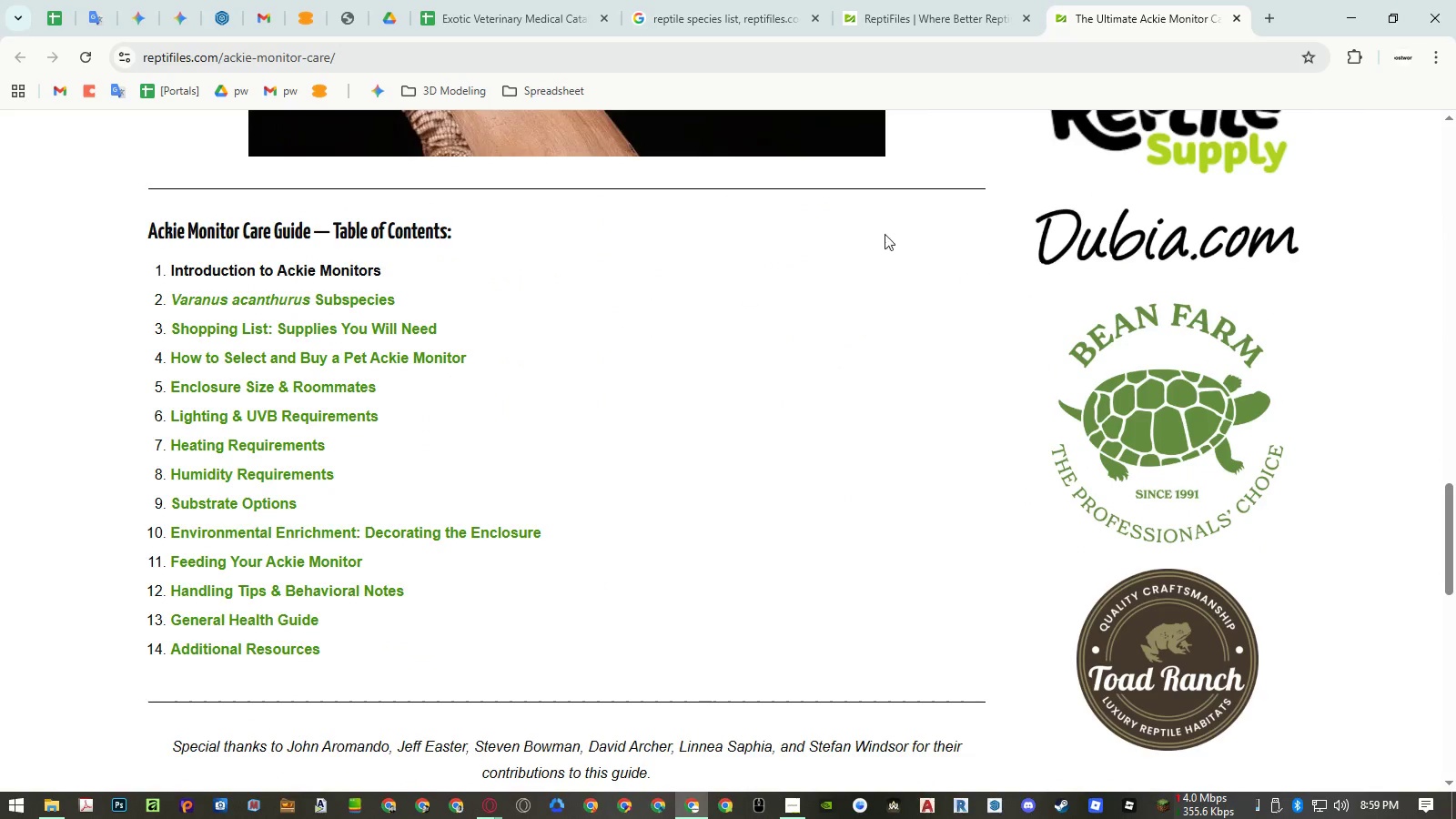 
middle_click([1121, 22])
 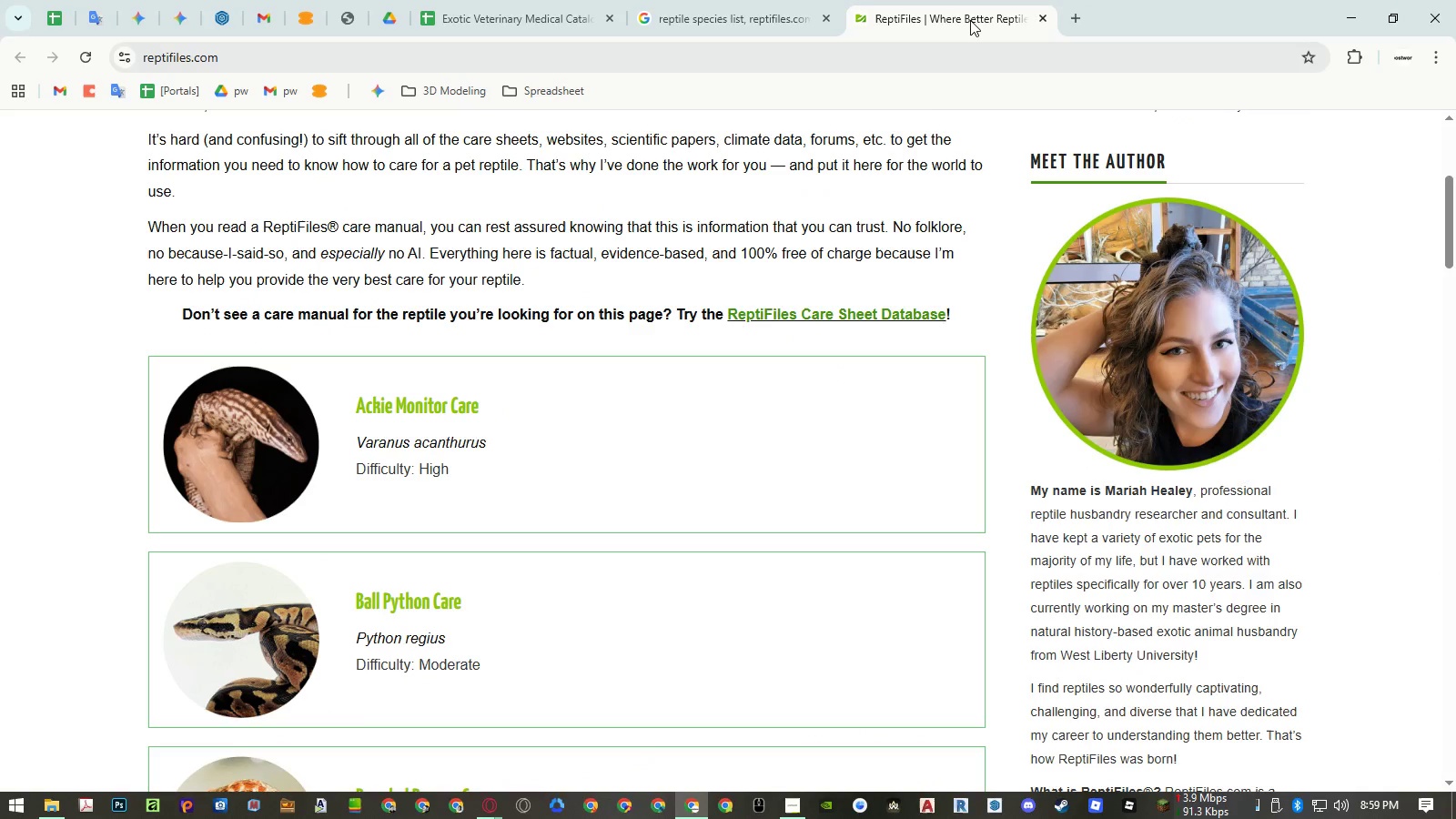 
middle_click([970, 20])
 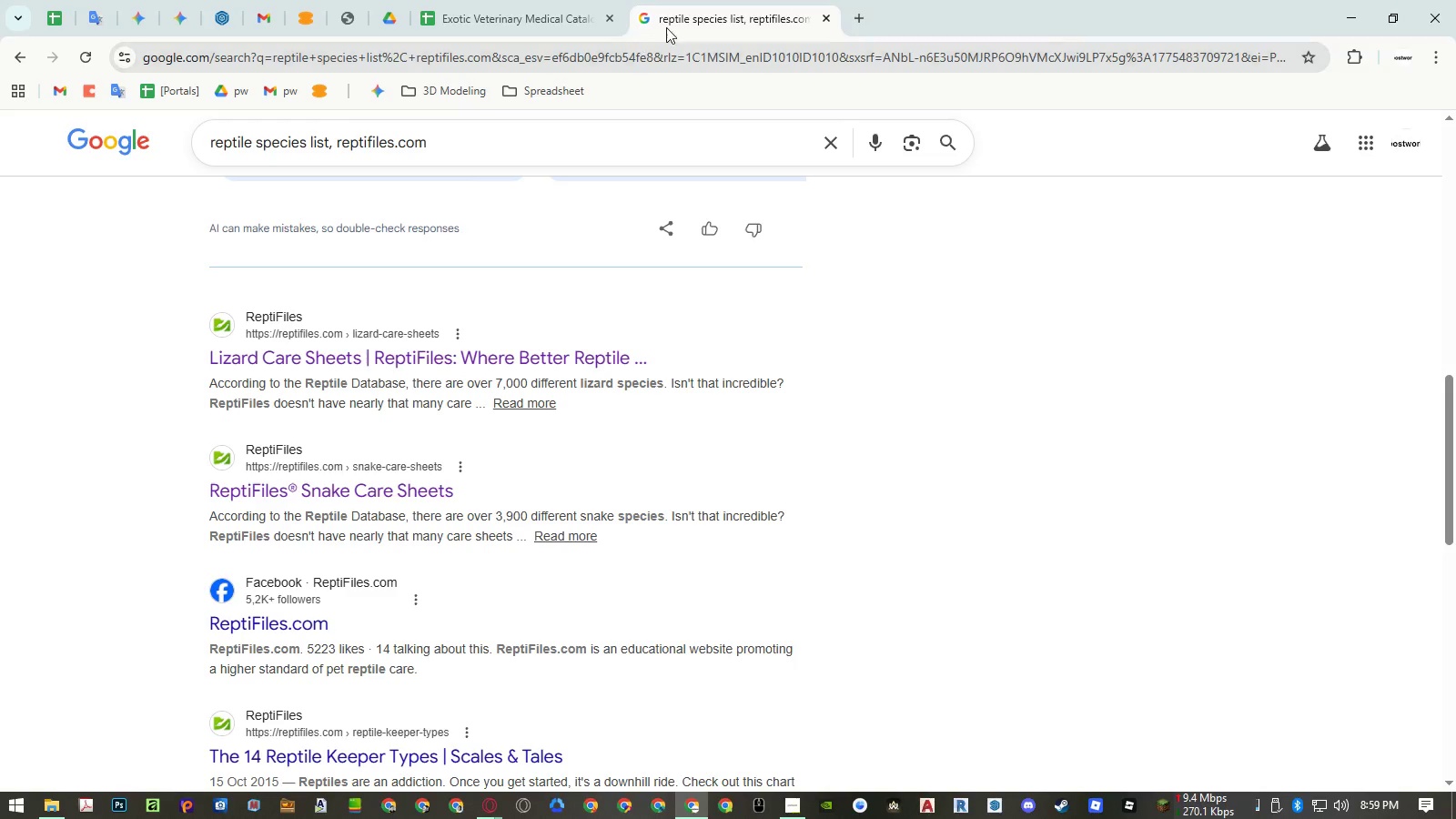 
middle_click([680, 23])
 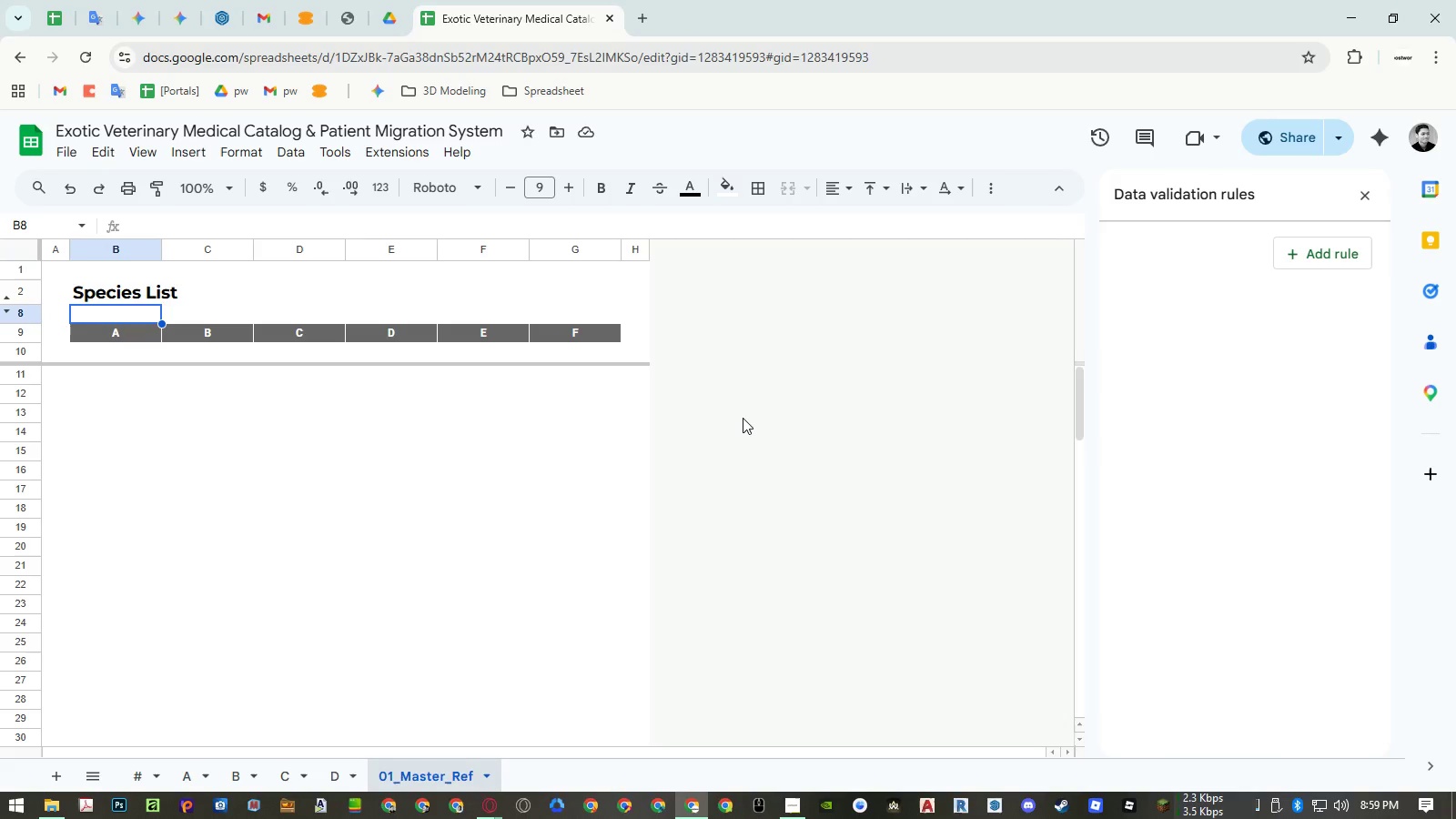 
wait(16.42)
 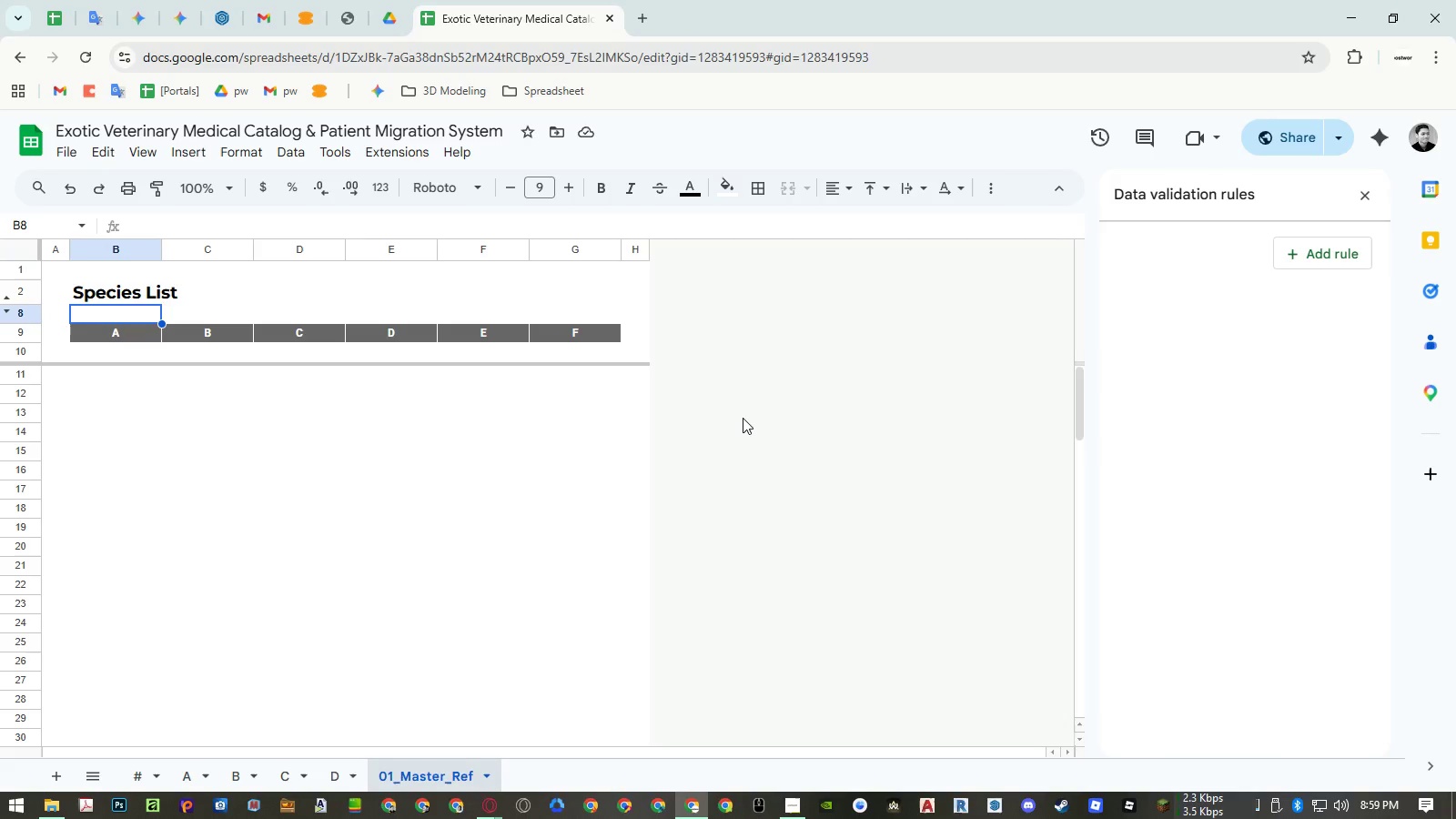 
left_click([793, 804])